 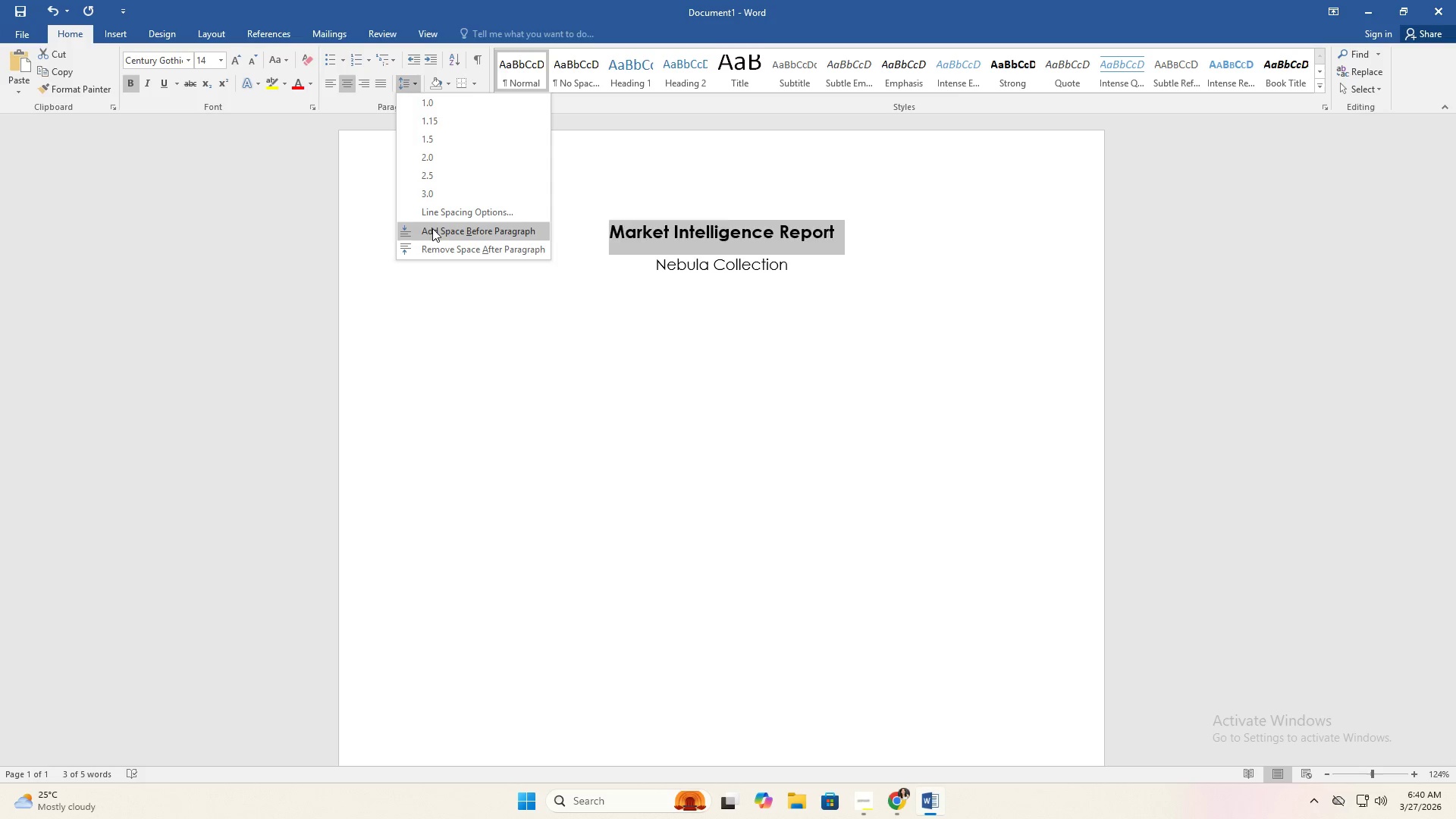 
left_click([429, 242])
 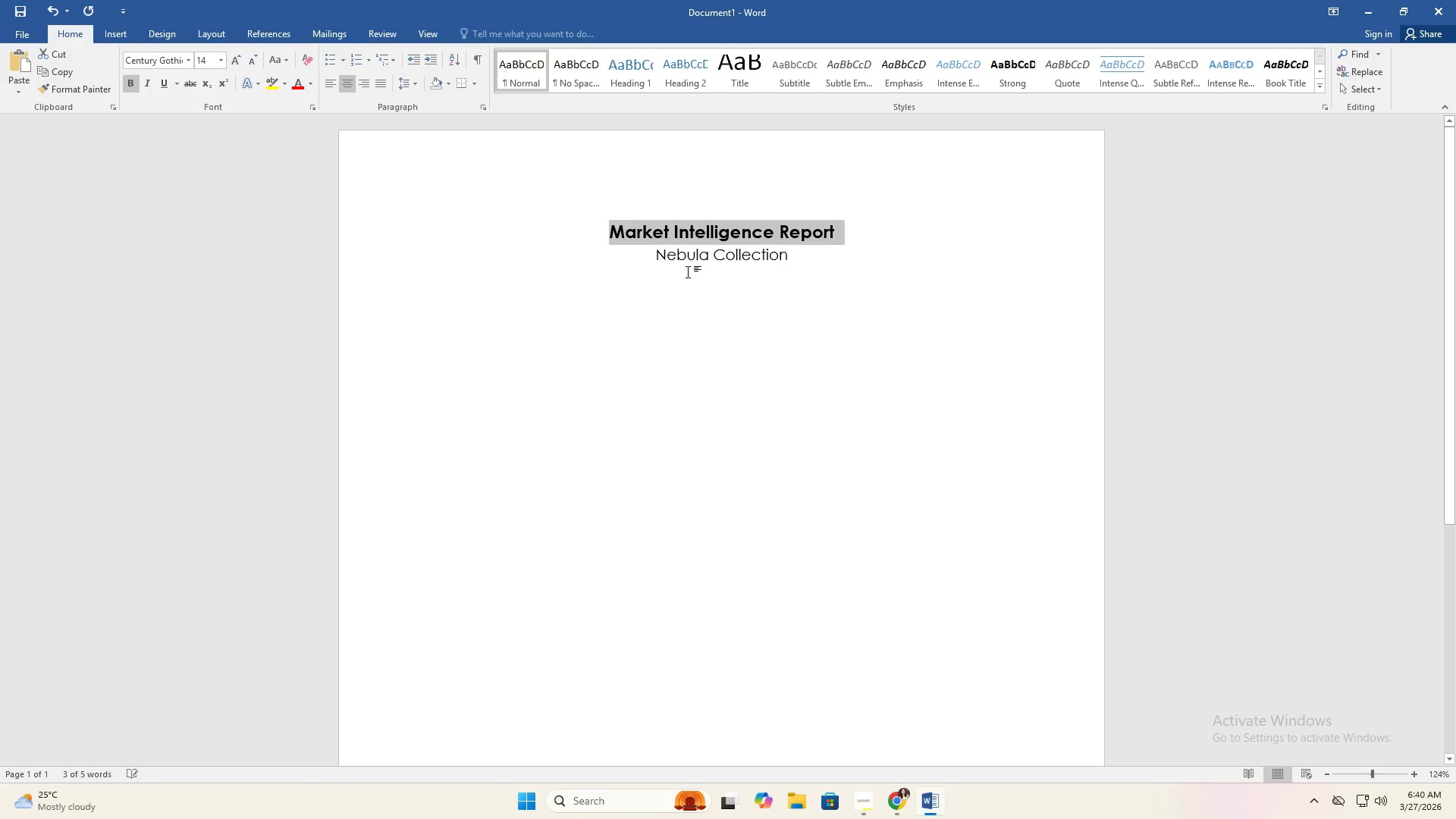 
left_click([692, 273])
 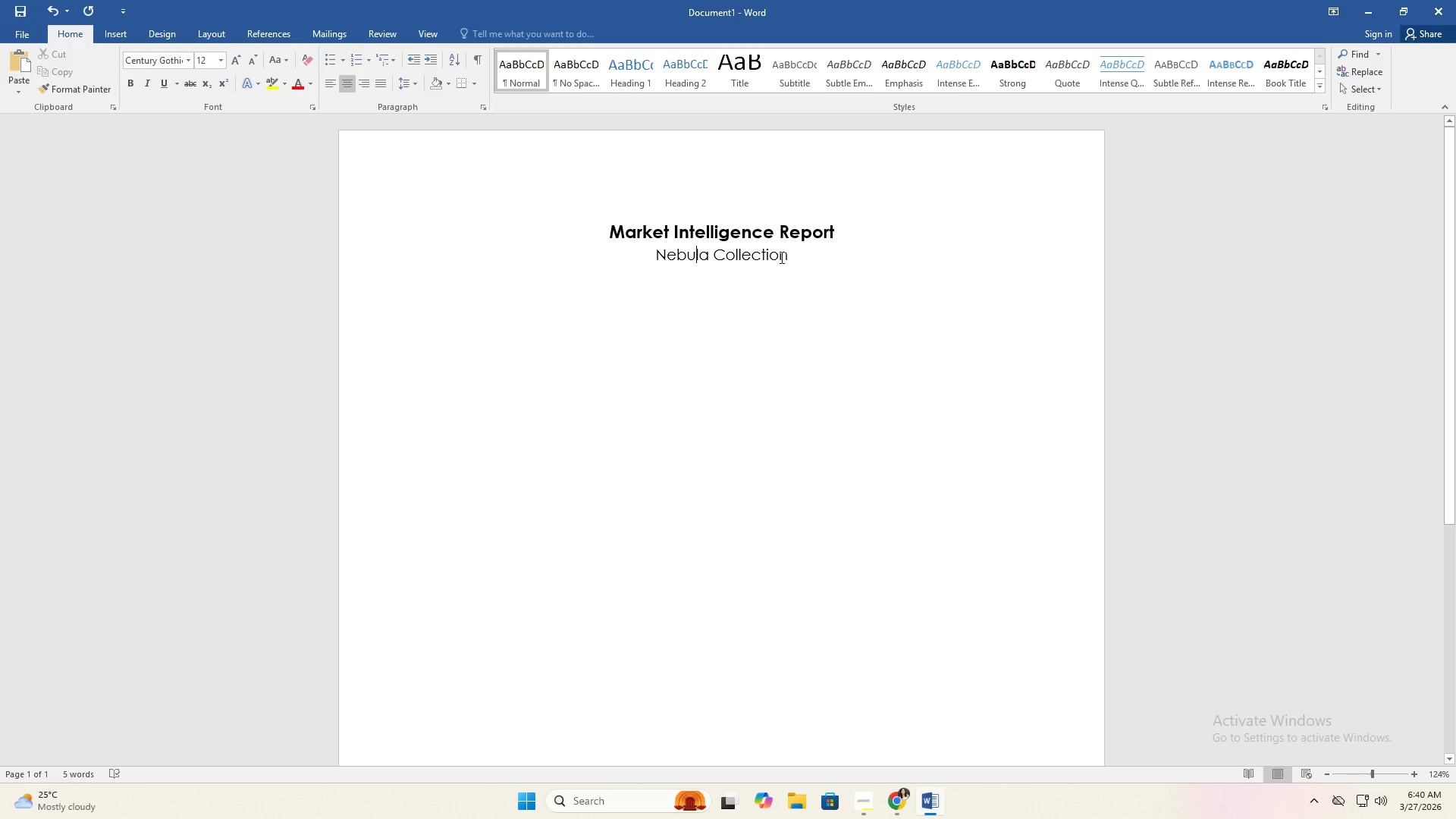 
left_click([809, 257])
 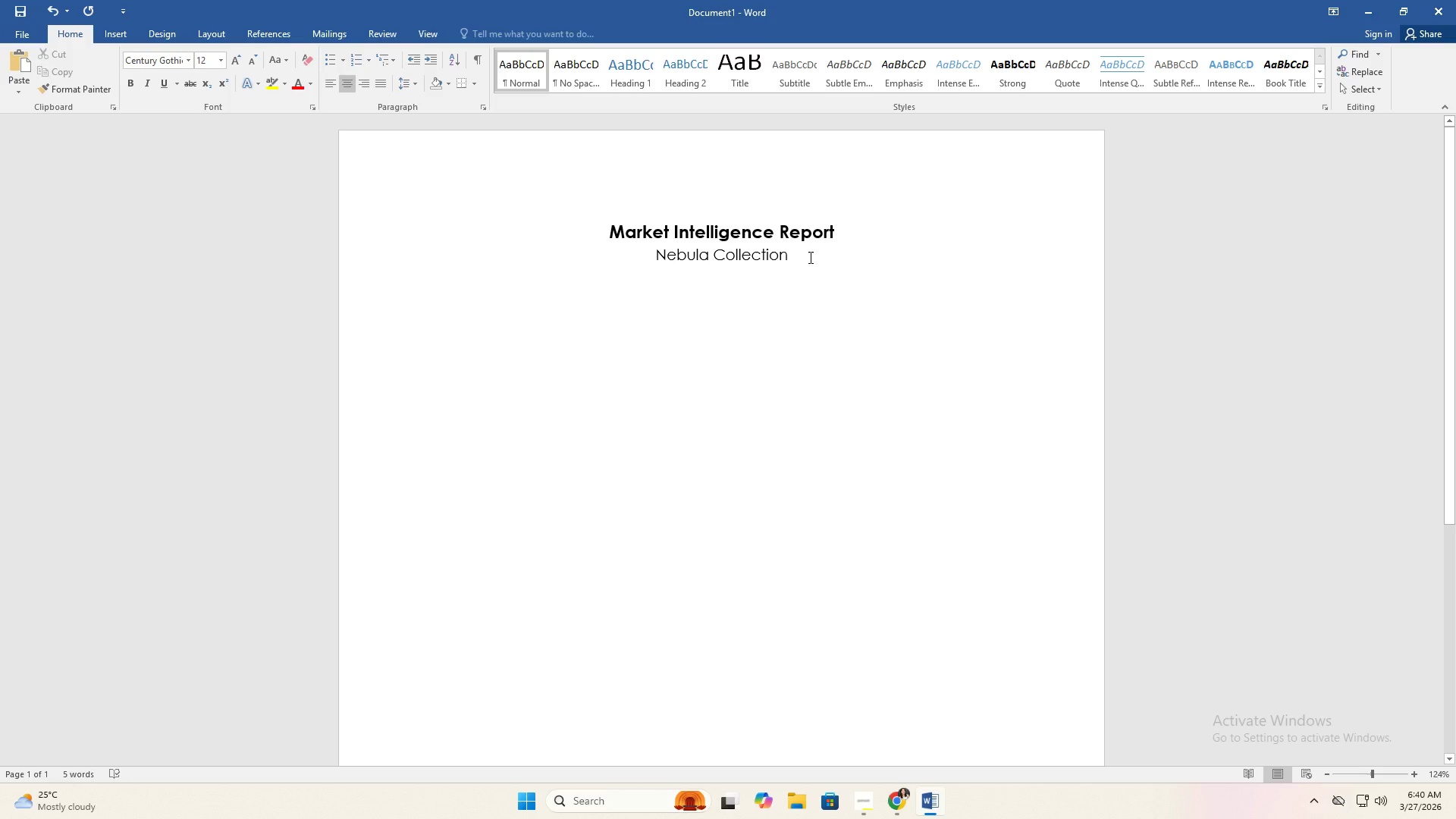 
key(Enter)
 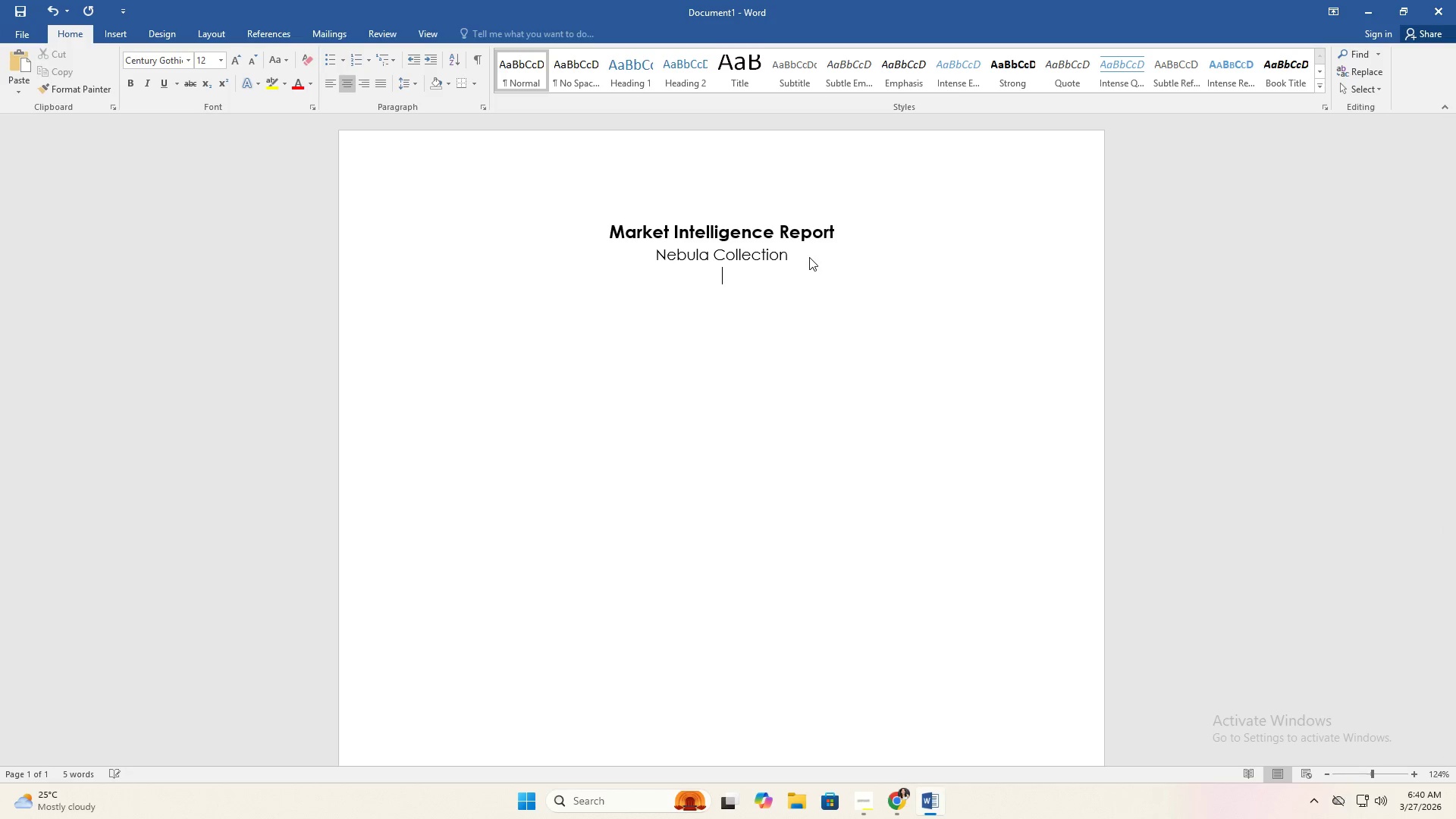 
key(Enter)
 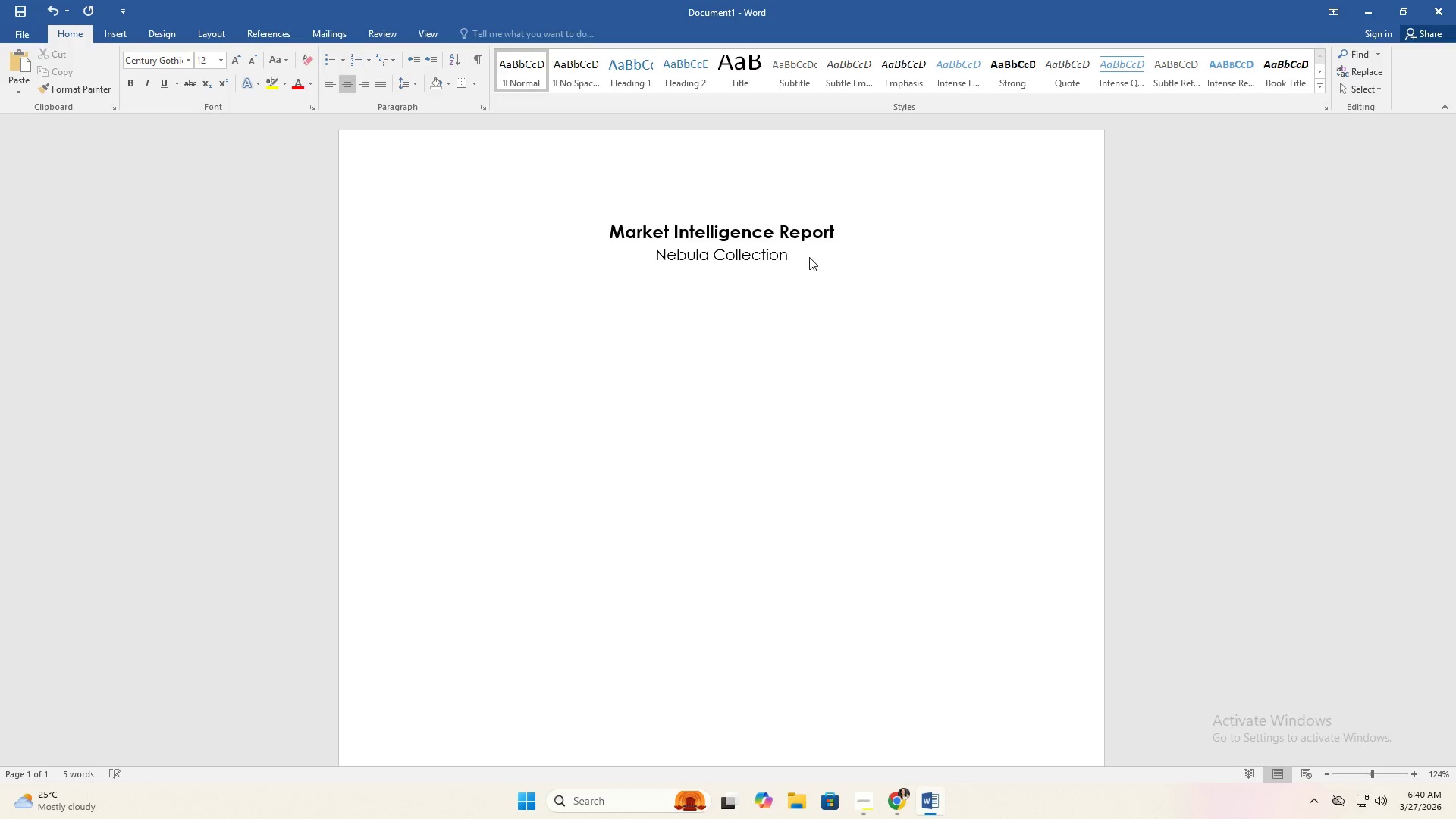 
key(Backspace)
 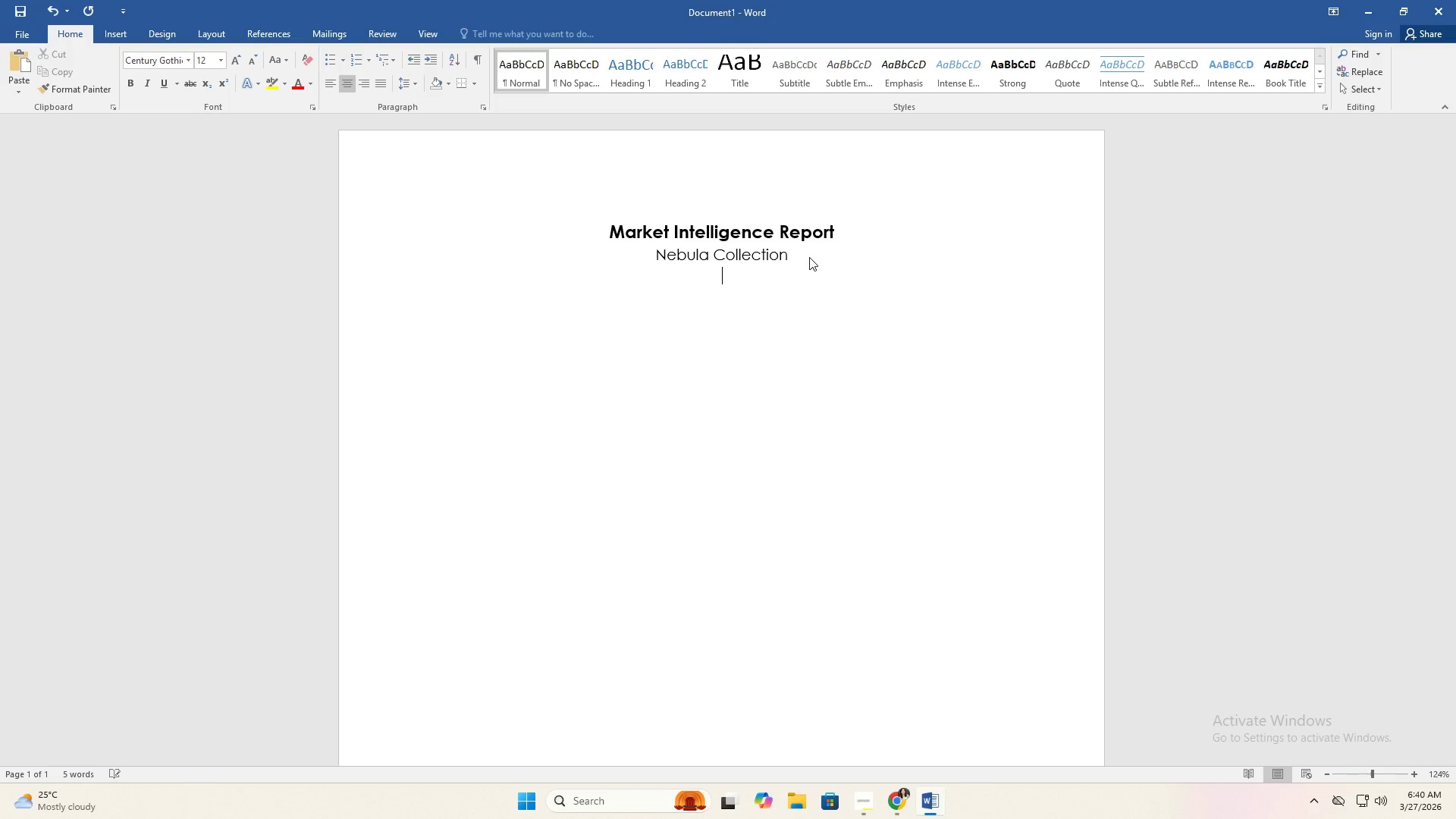 
key(Backspace)
 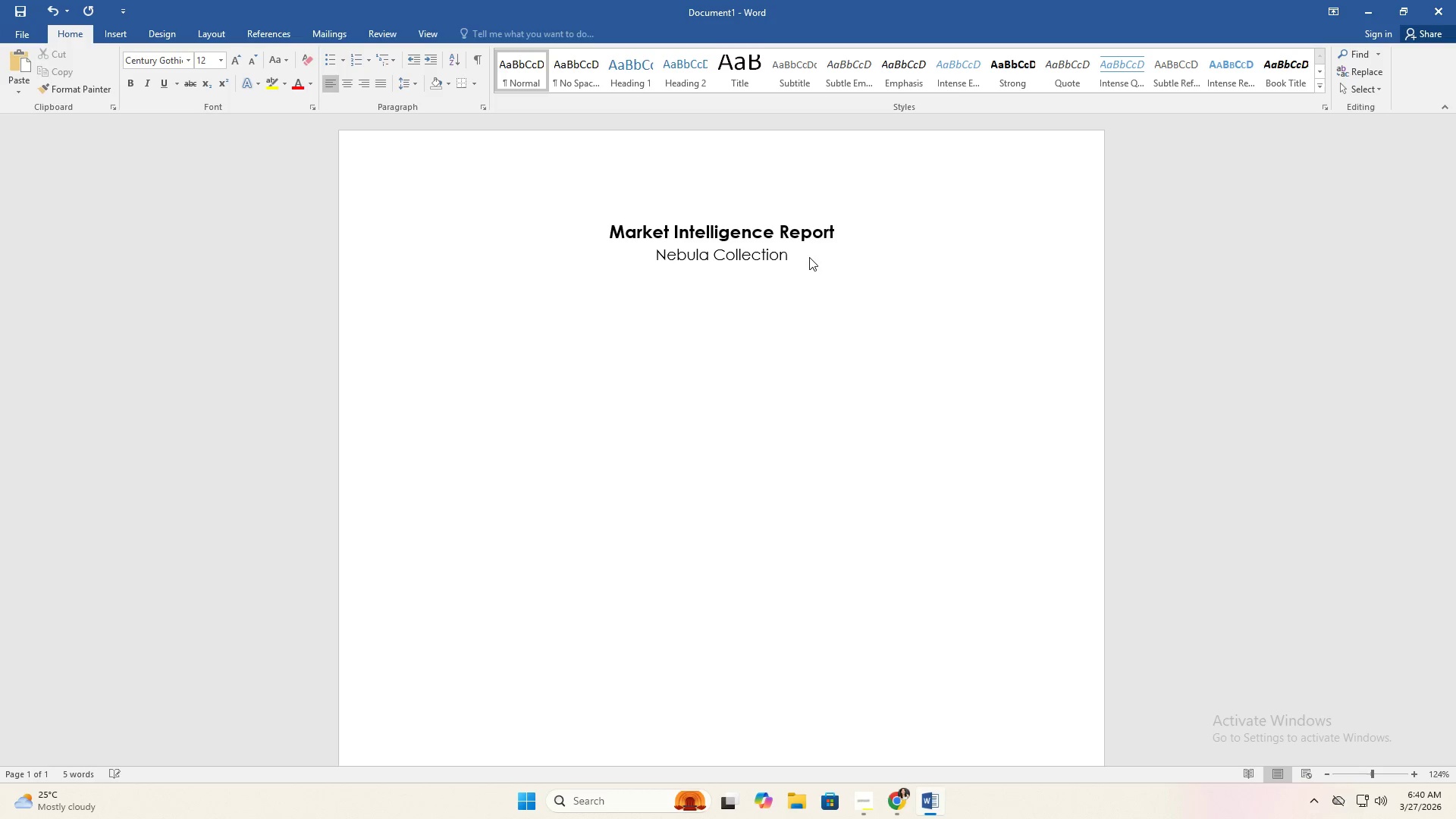 
key(Enter)
 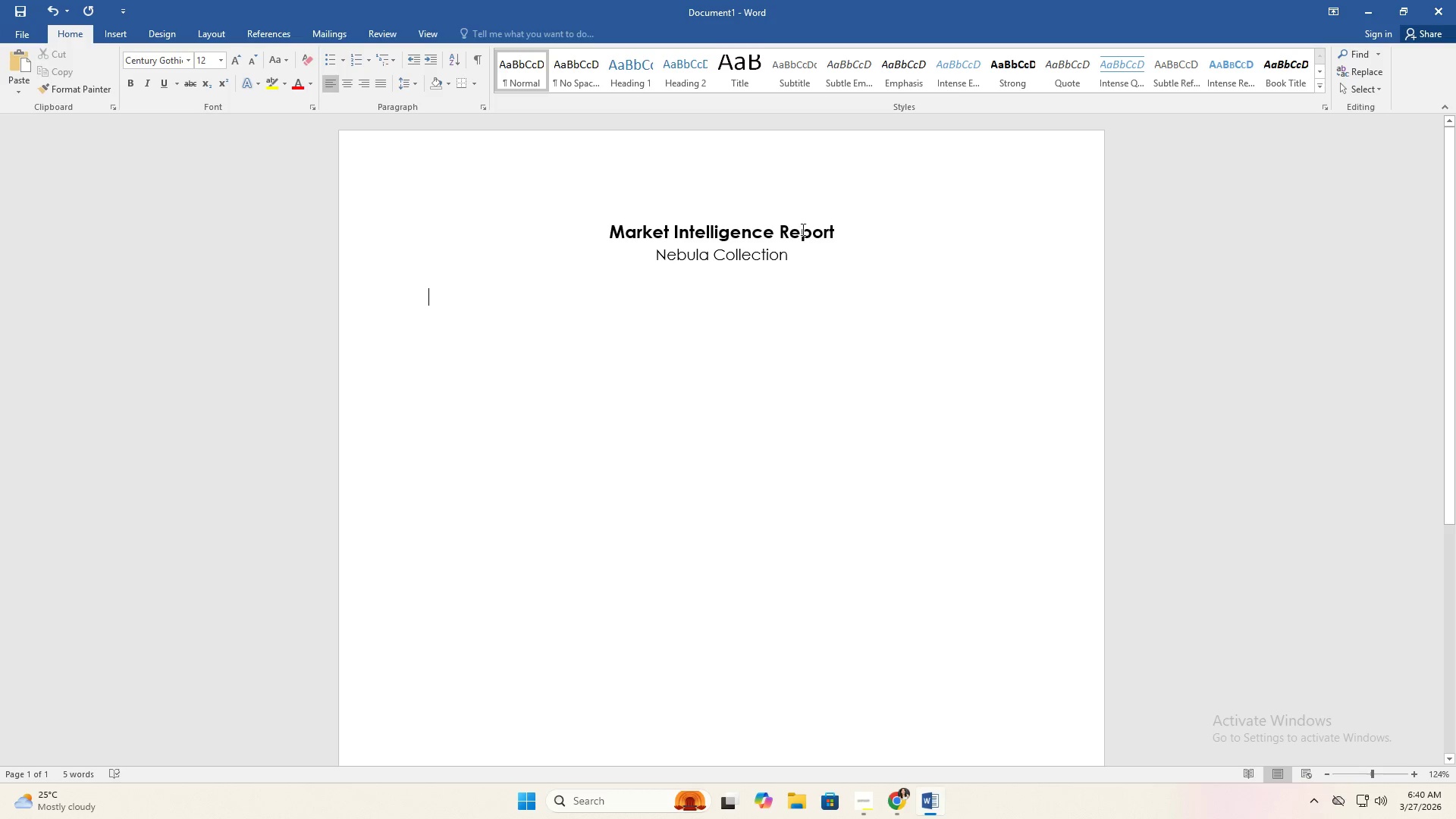 
left_click([803, 260])
 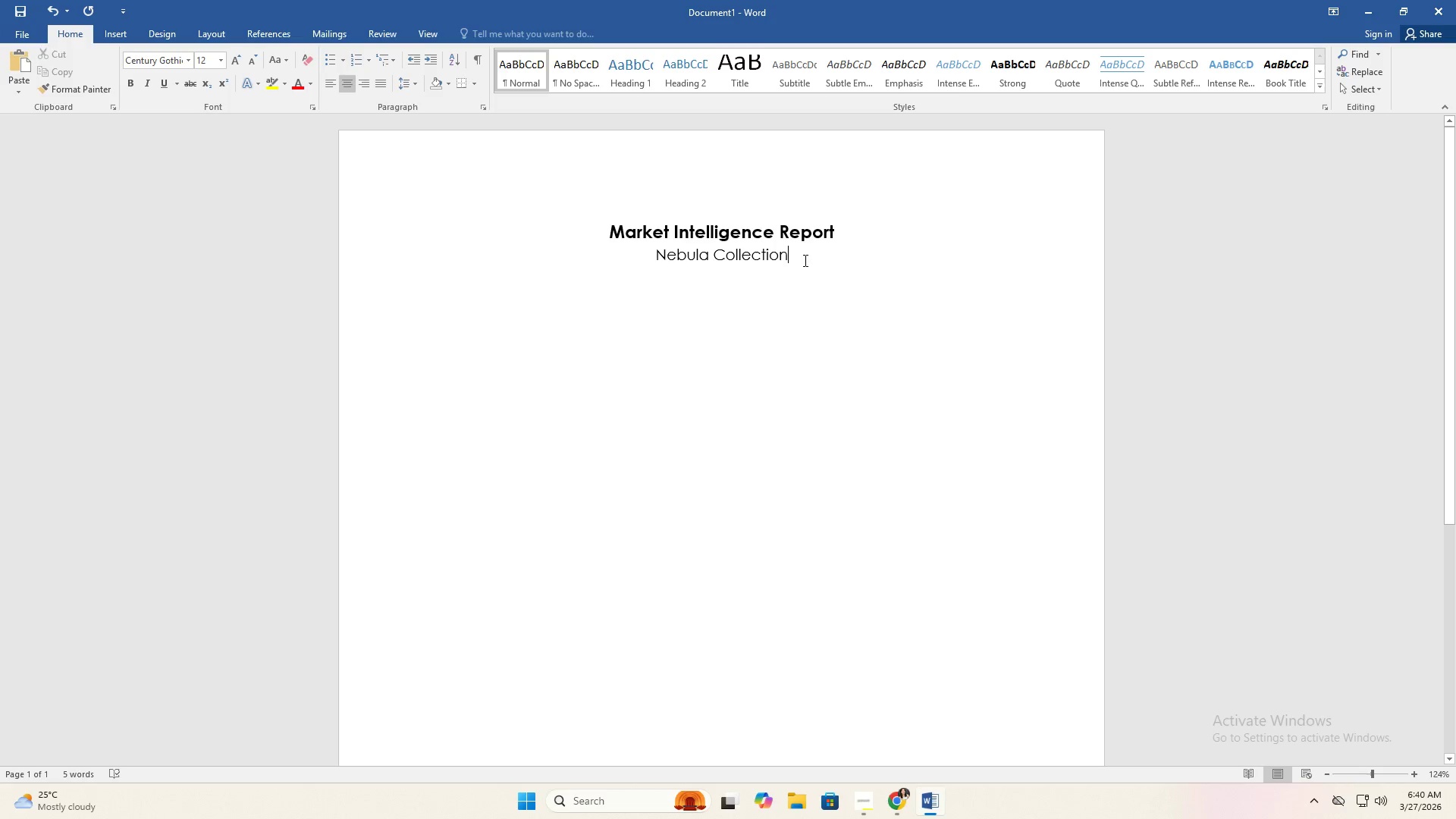 
hold_key(key=ShiftRight, duration=1.5)
 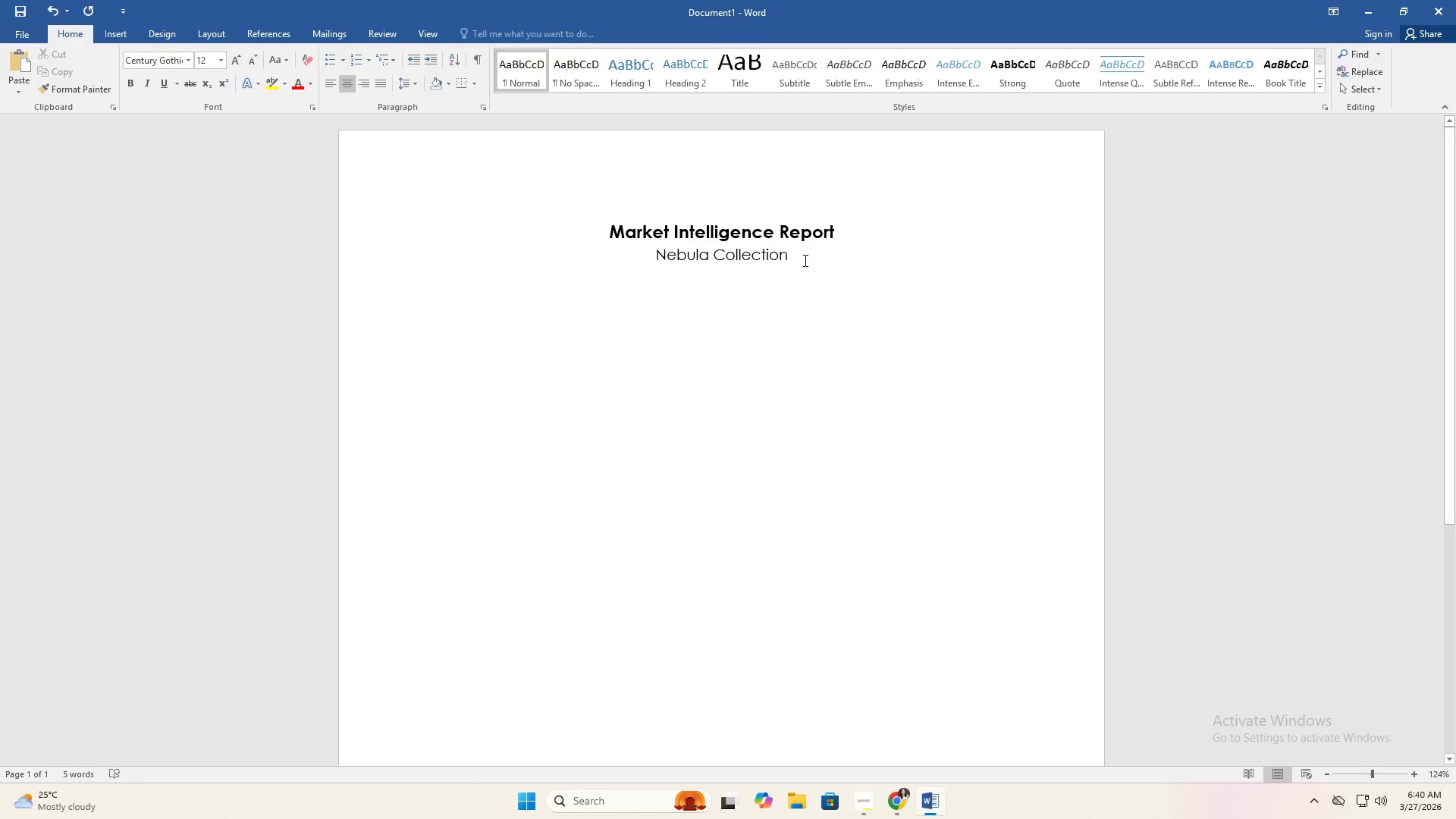 
type(: Celestial Baby Shower Games)
 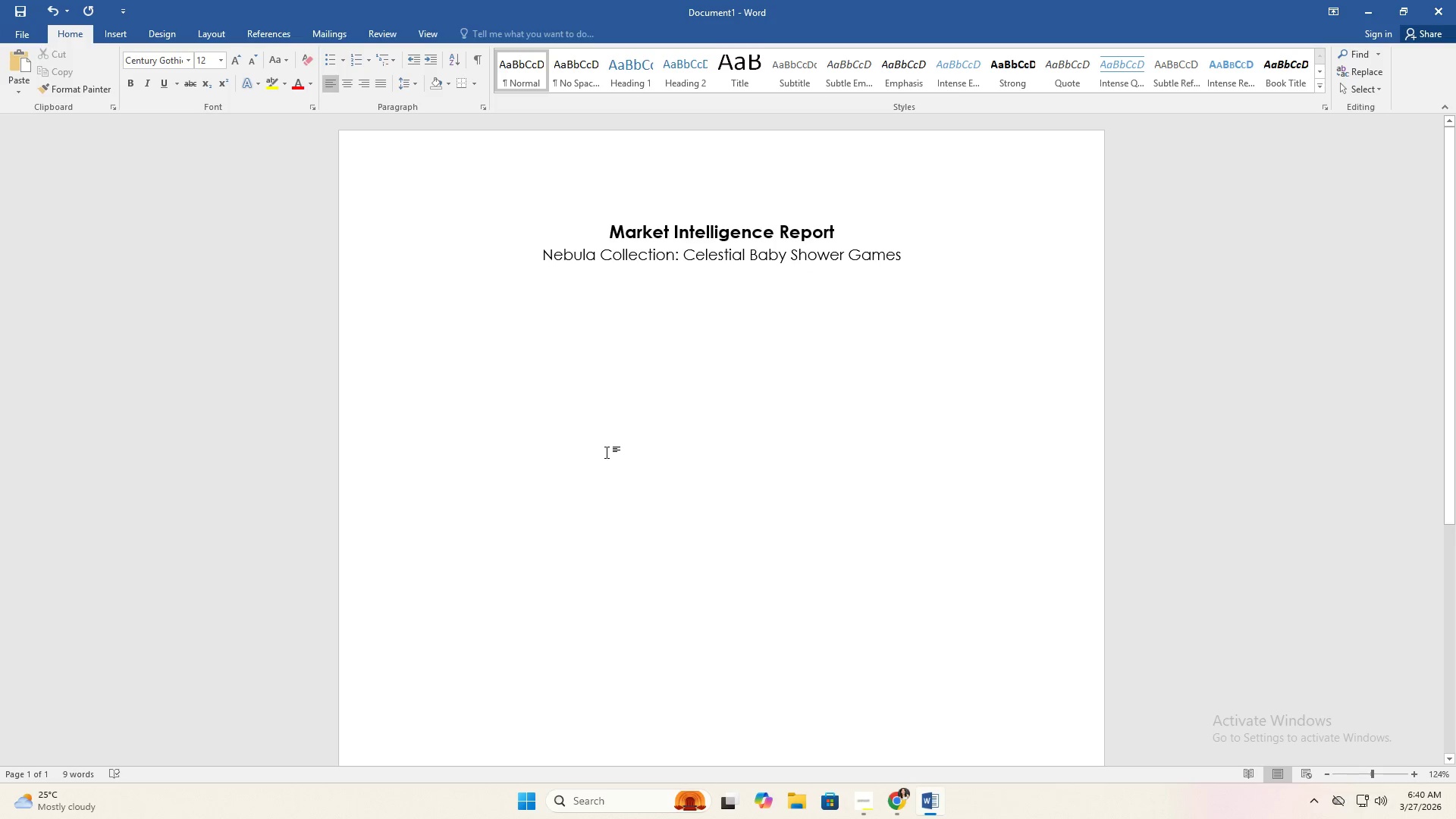 
key(CapsLock)
 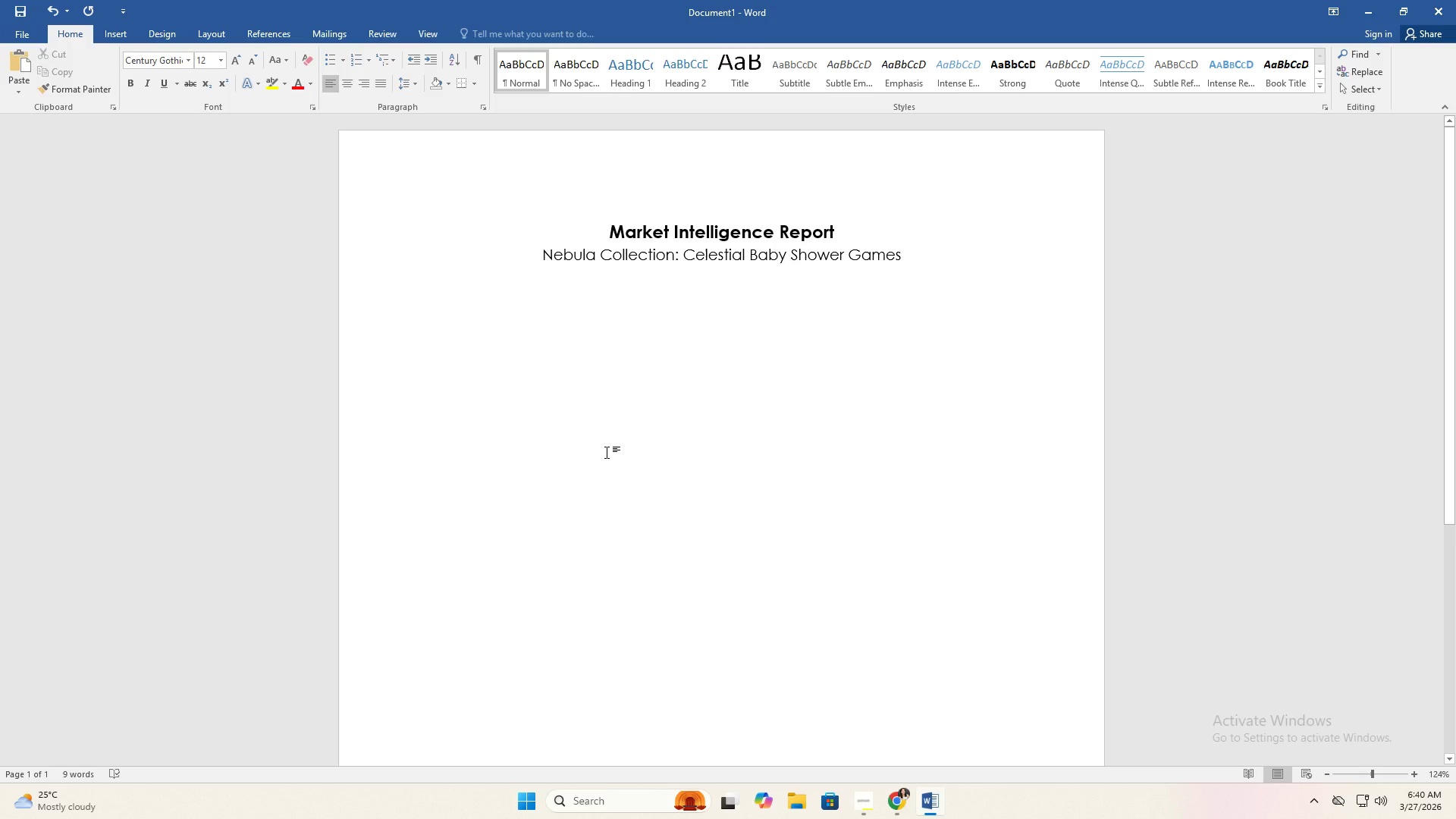 
key(A)
 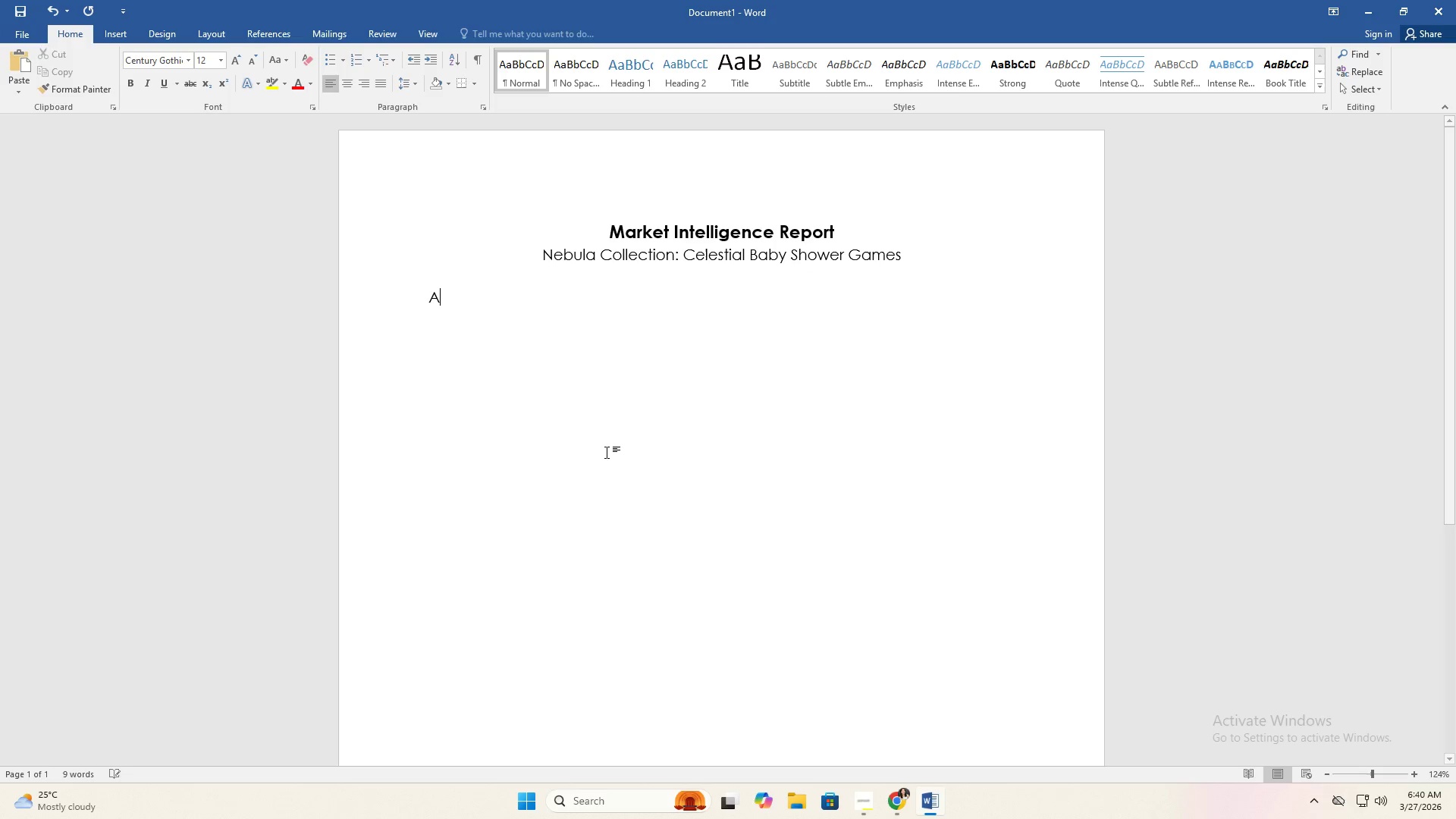 
key(CapsLock)
 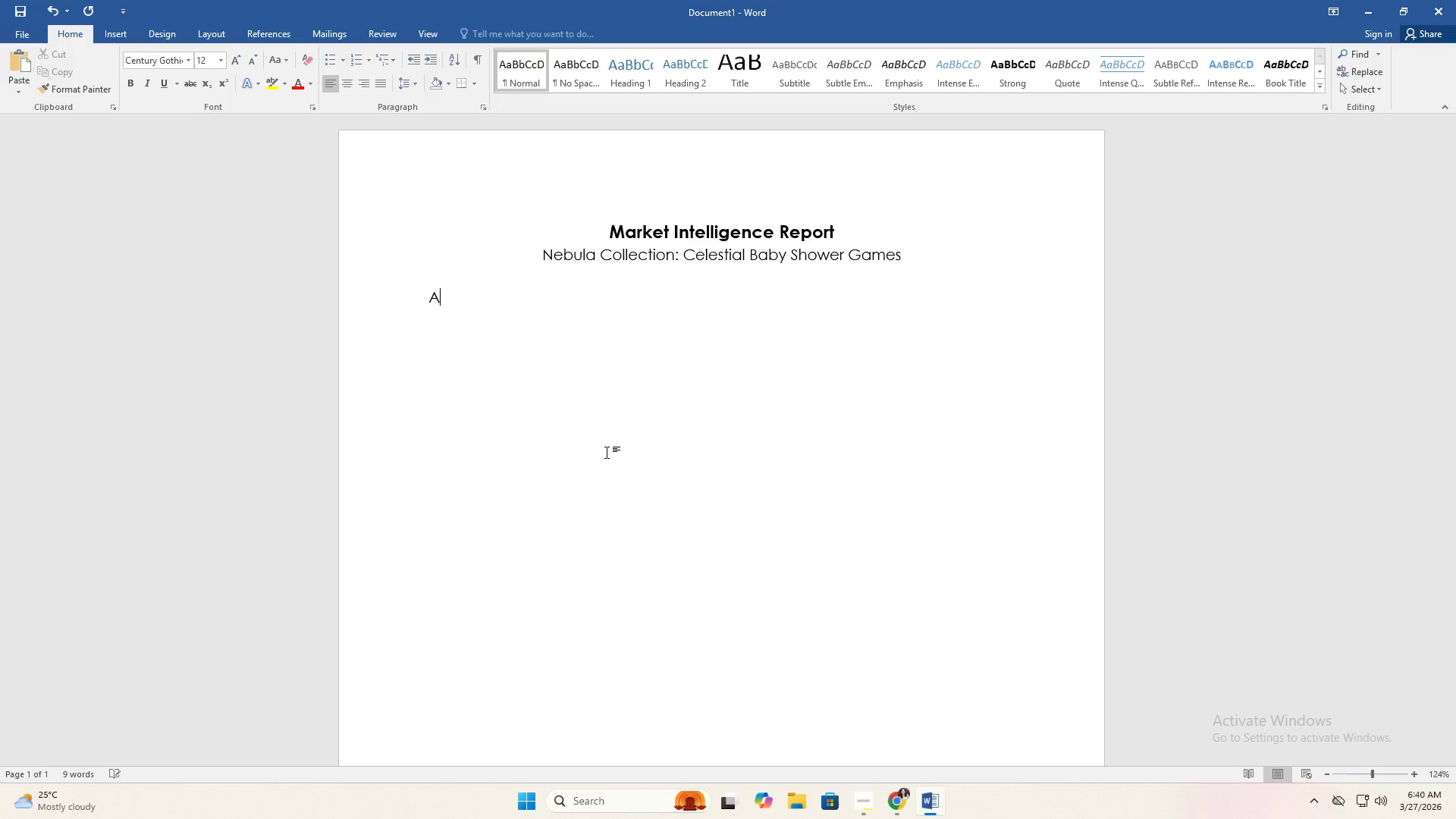 
key(Period)
 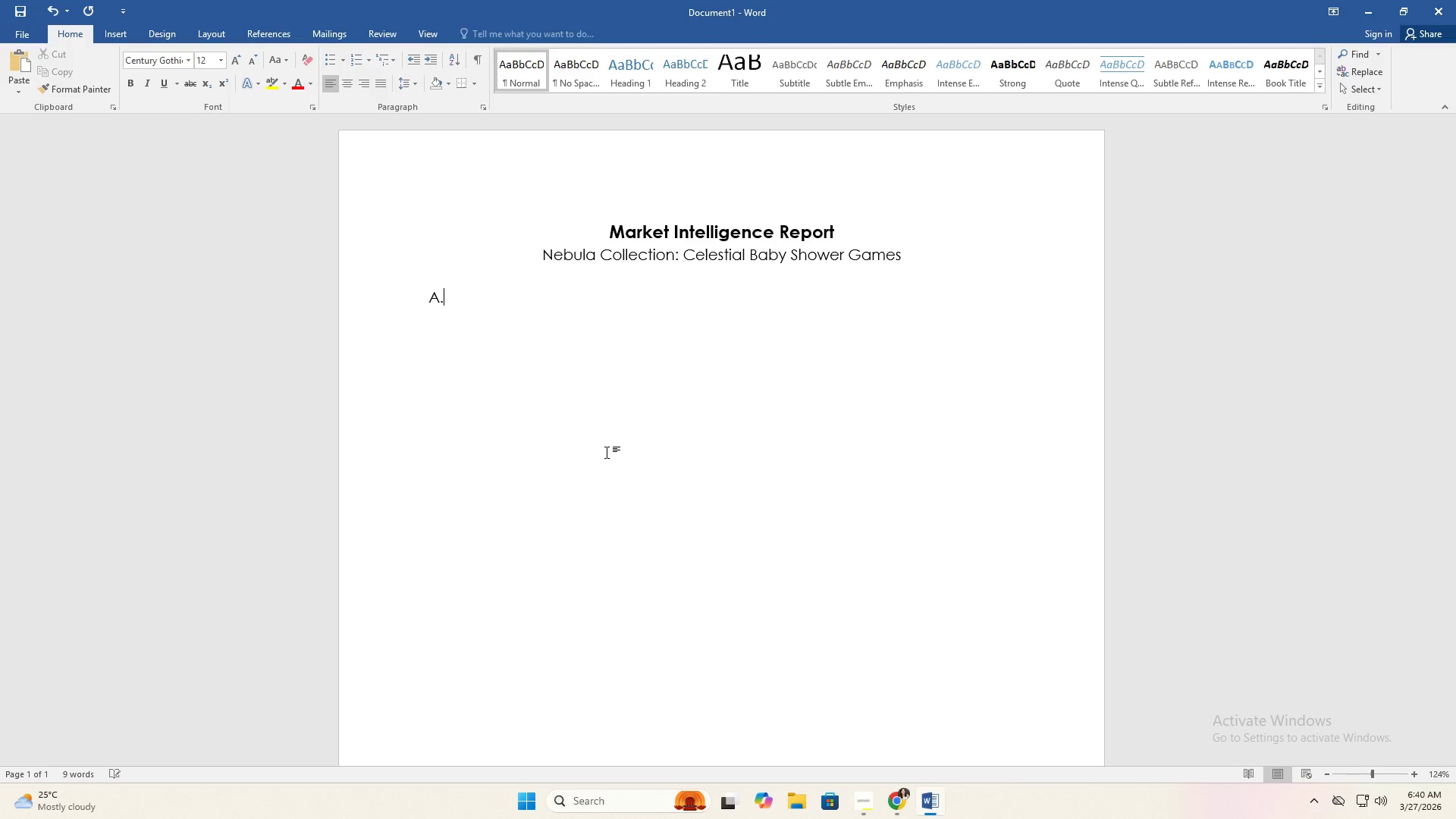 
key(Space)
 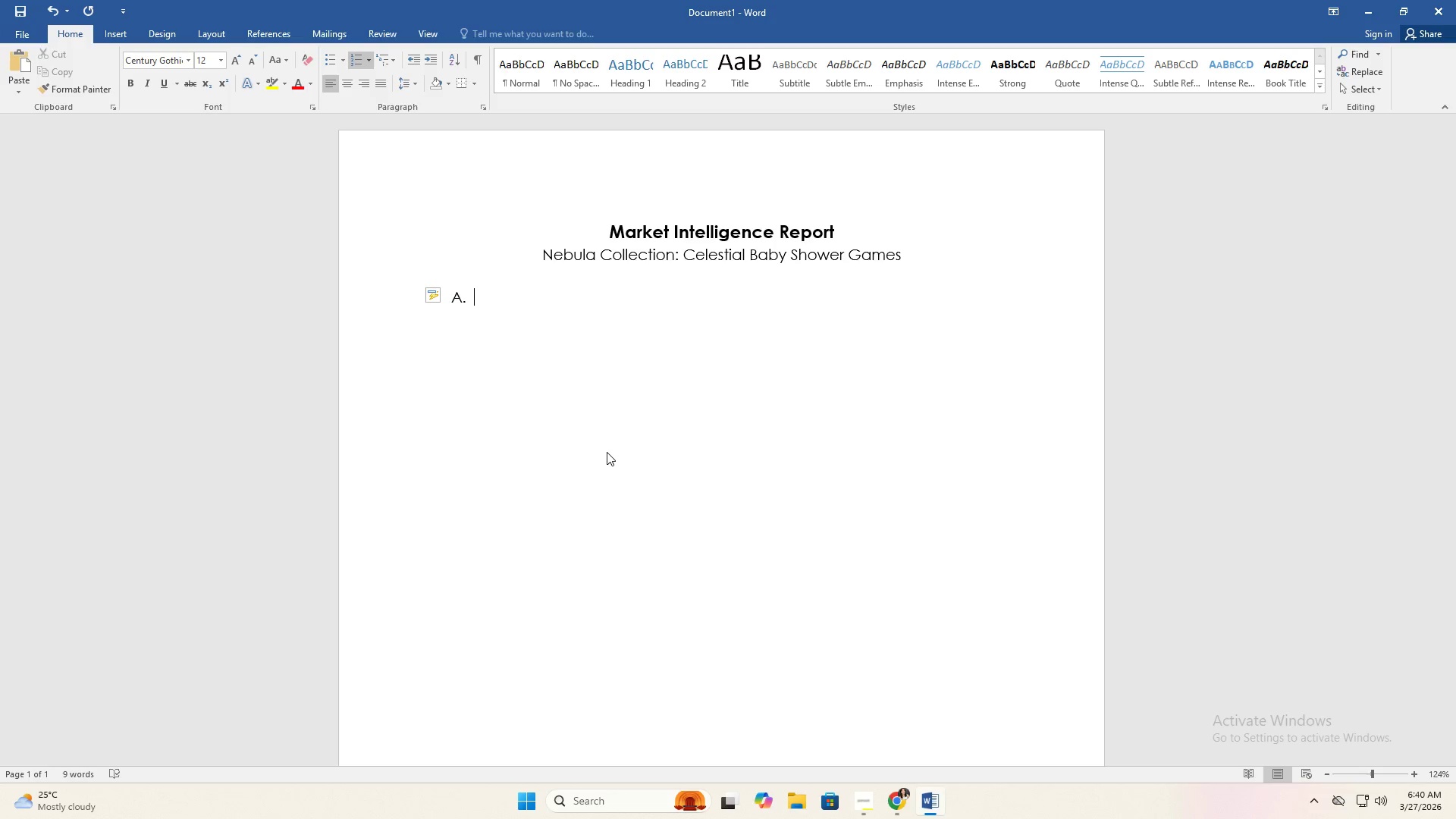 
wait(6.11)
 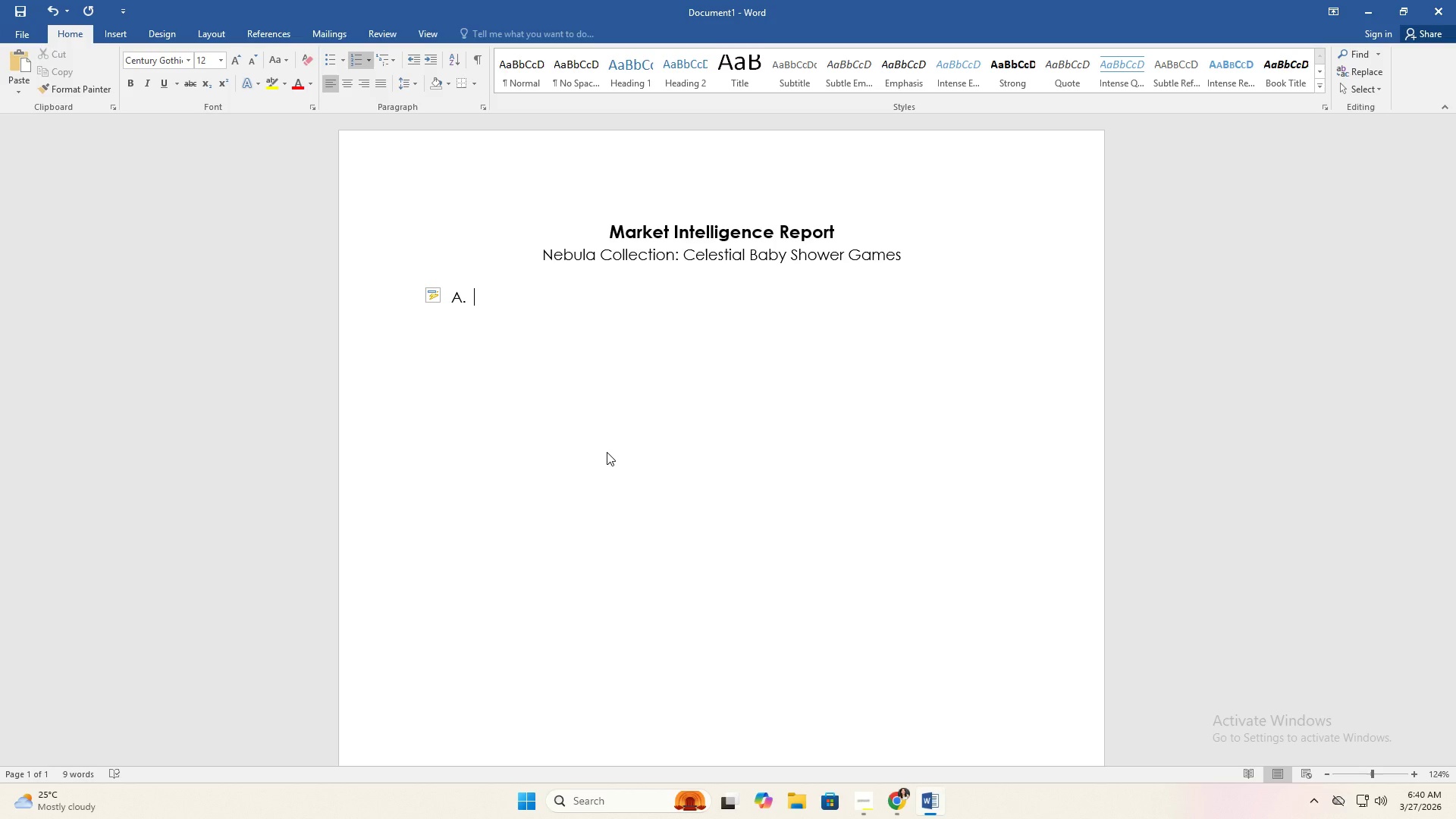 
type(Overview:)
key(Backspace)
 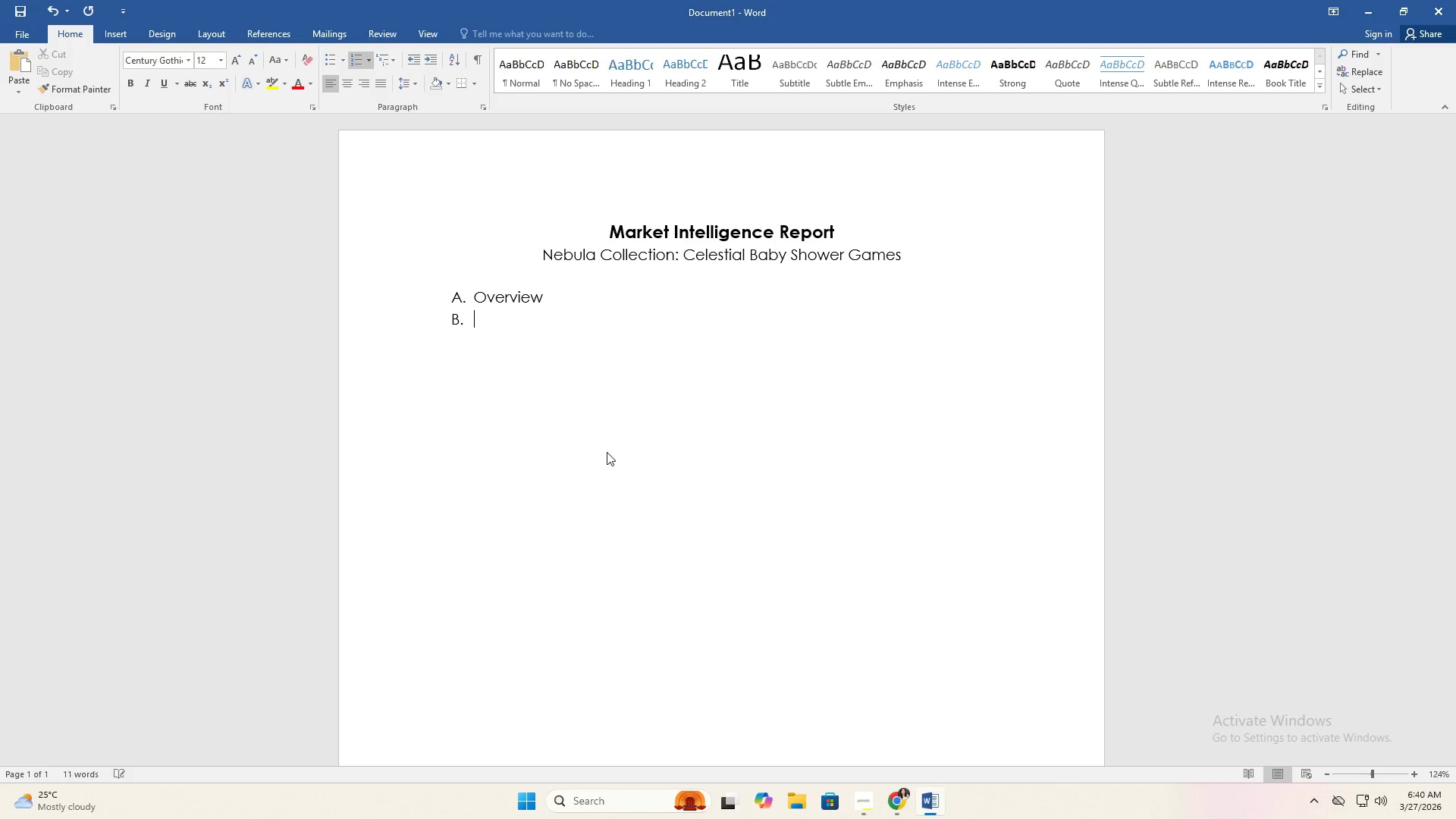 
 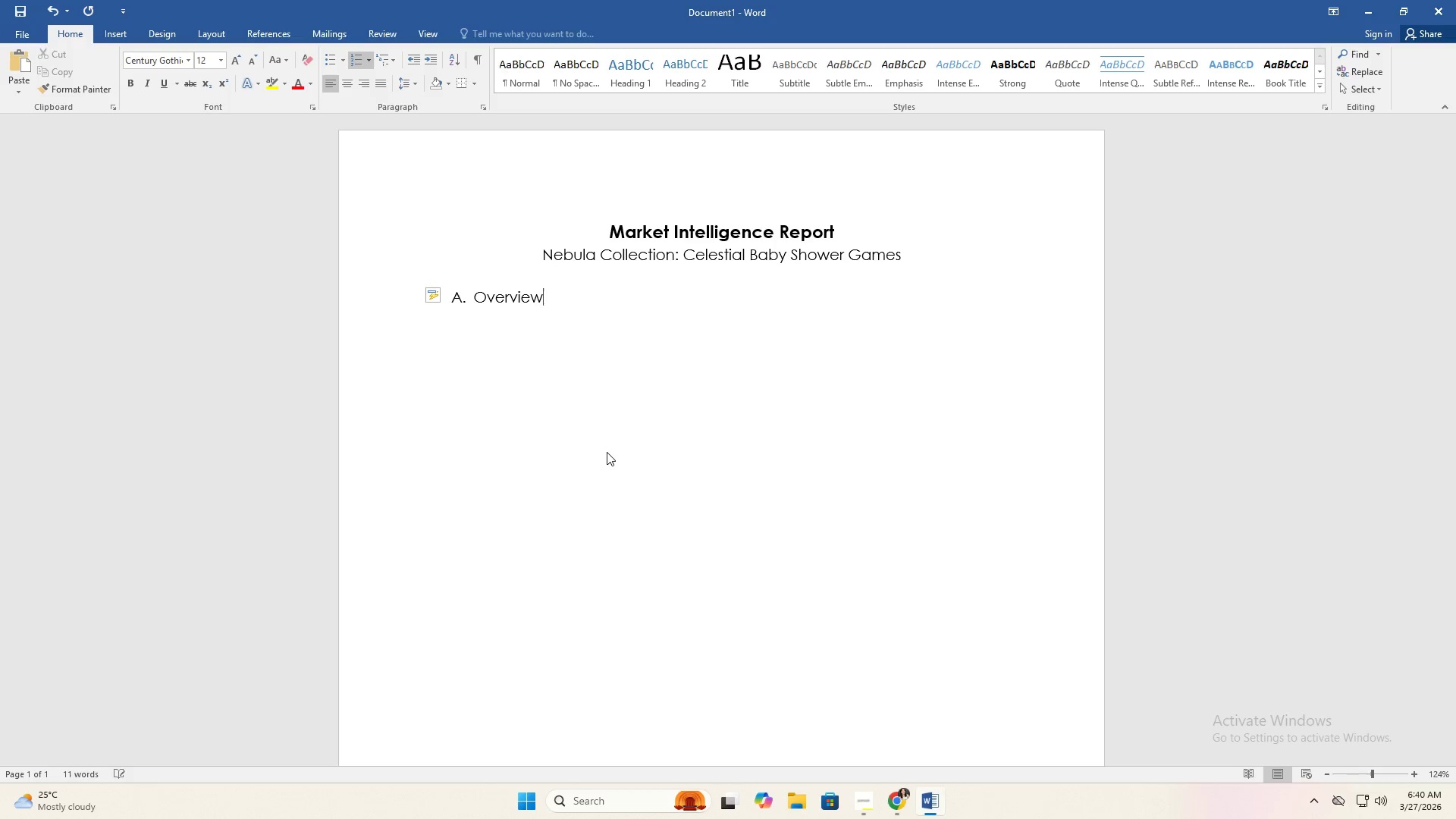 
key(Enter)
 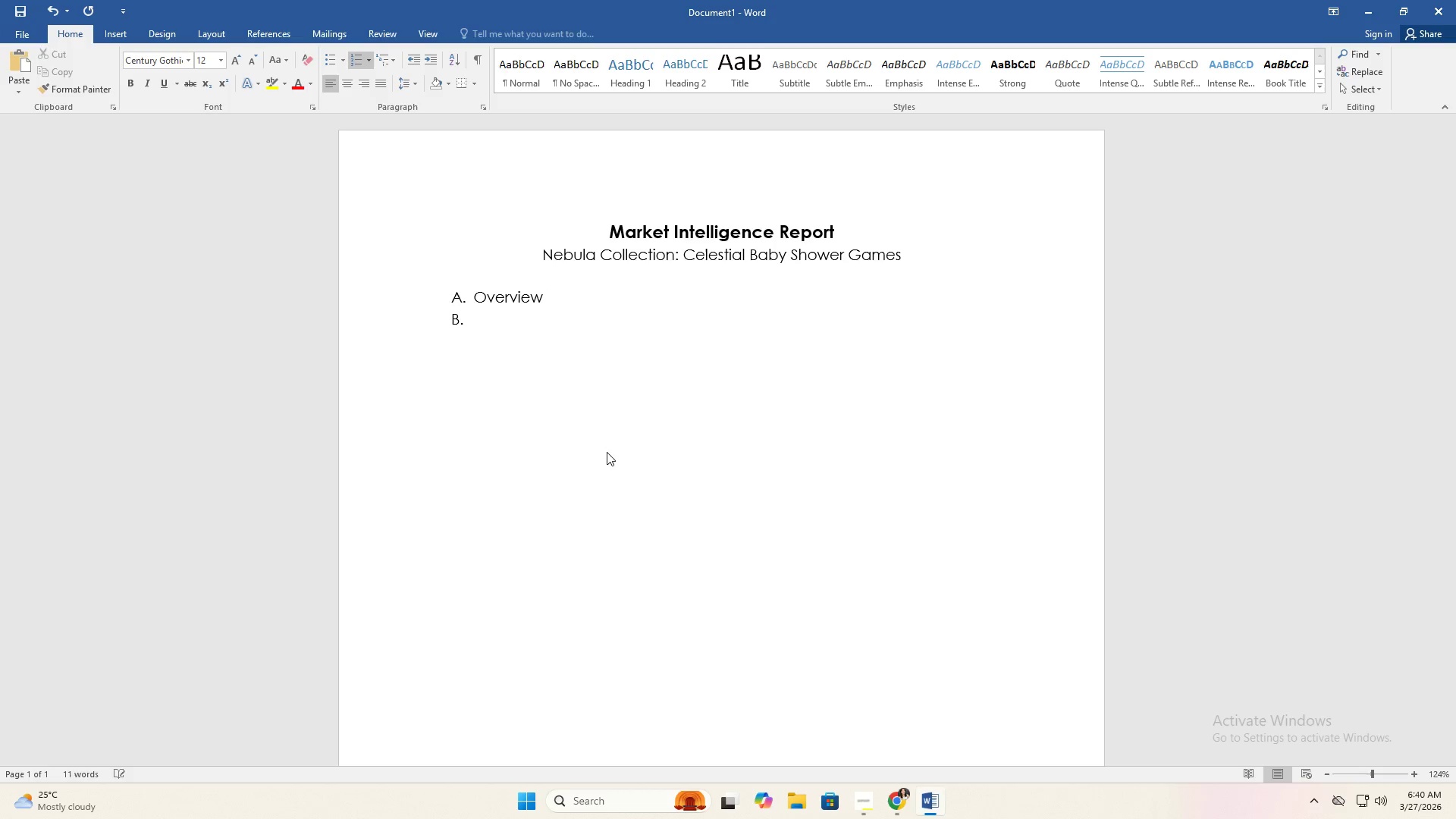 
key(Backspace)
 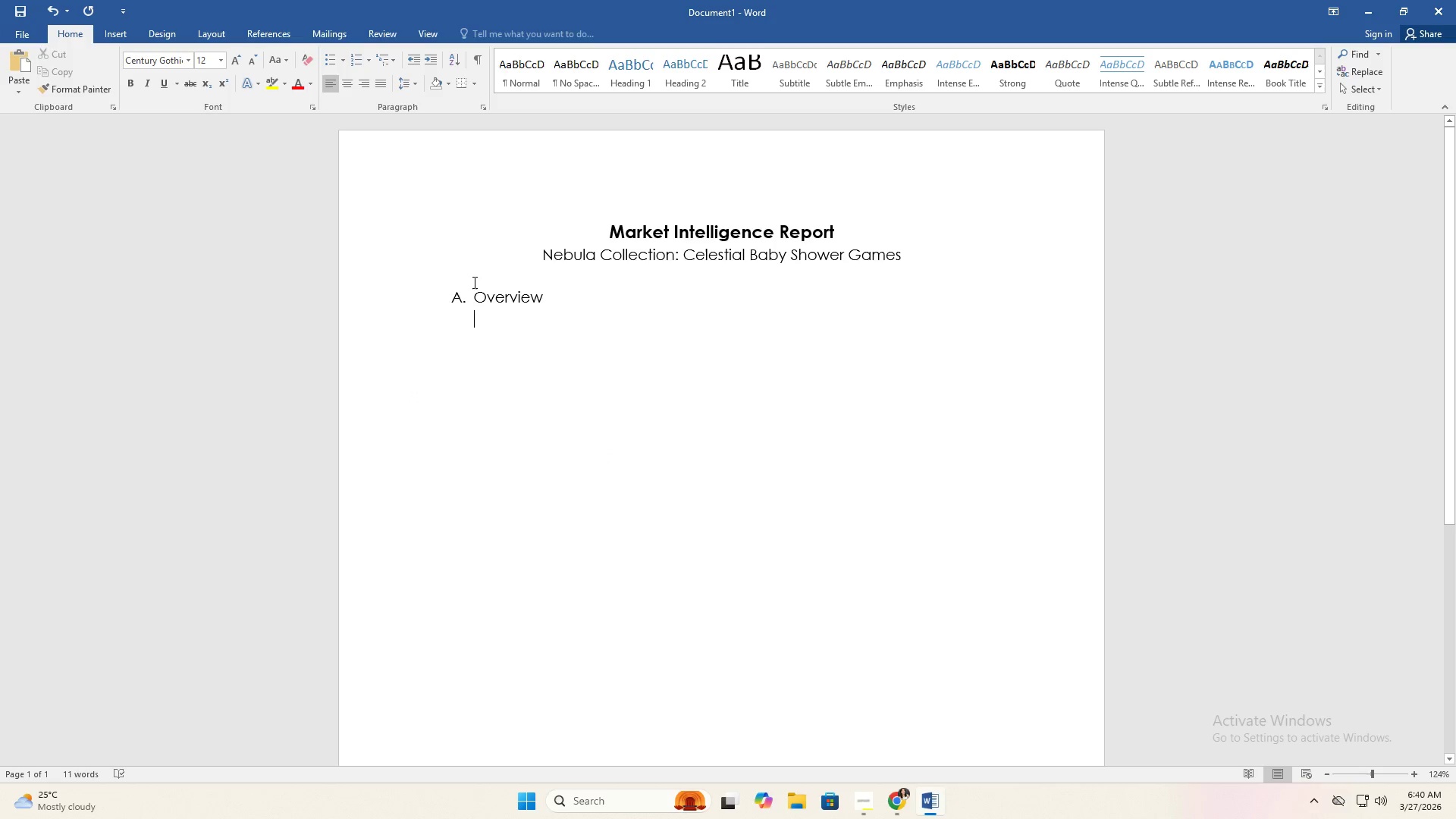 
double_click([473, 302])
 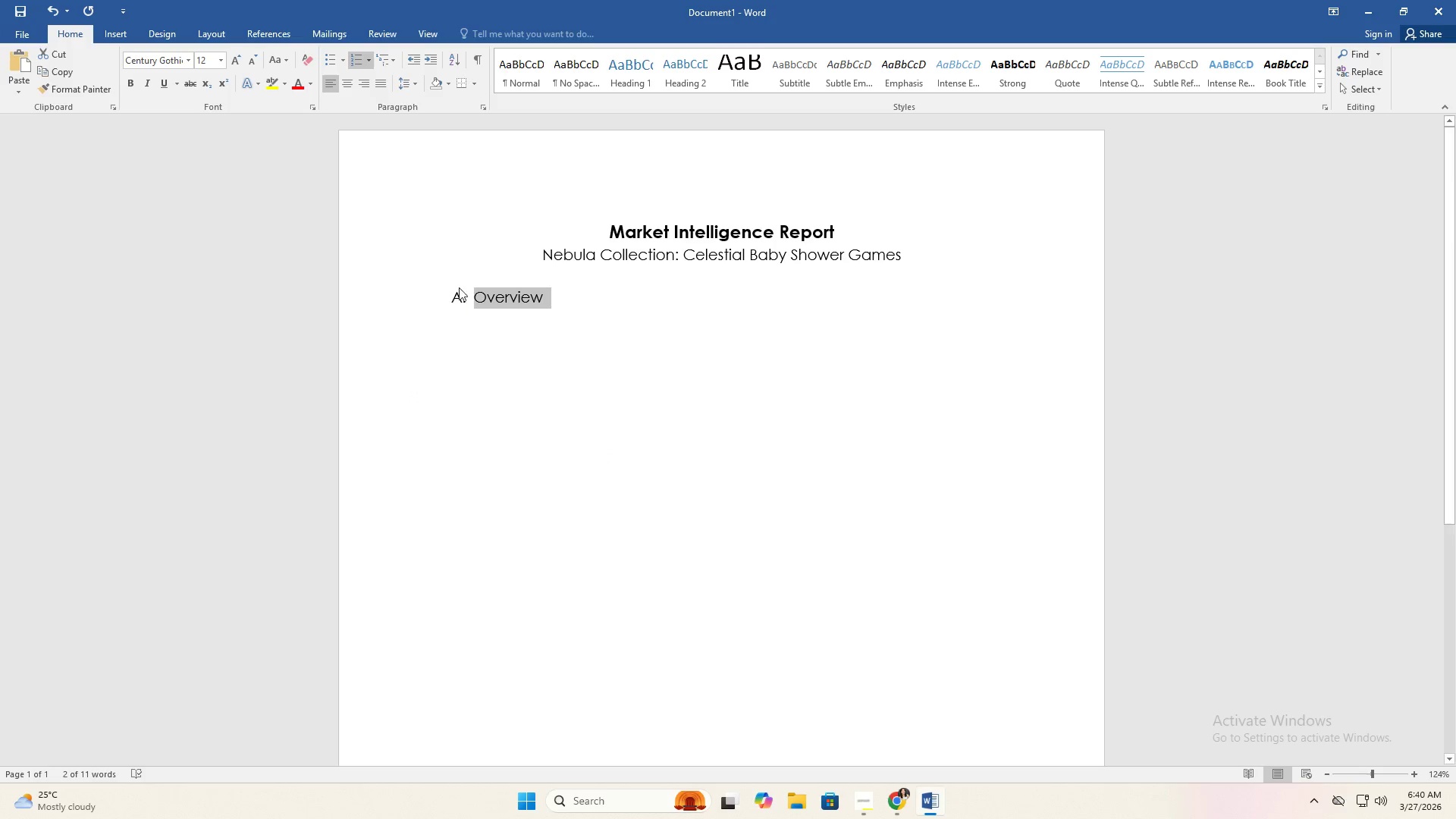 
double_click([484, 317])
 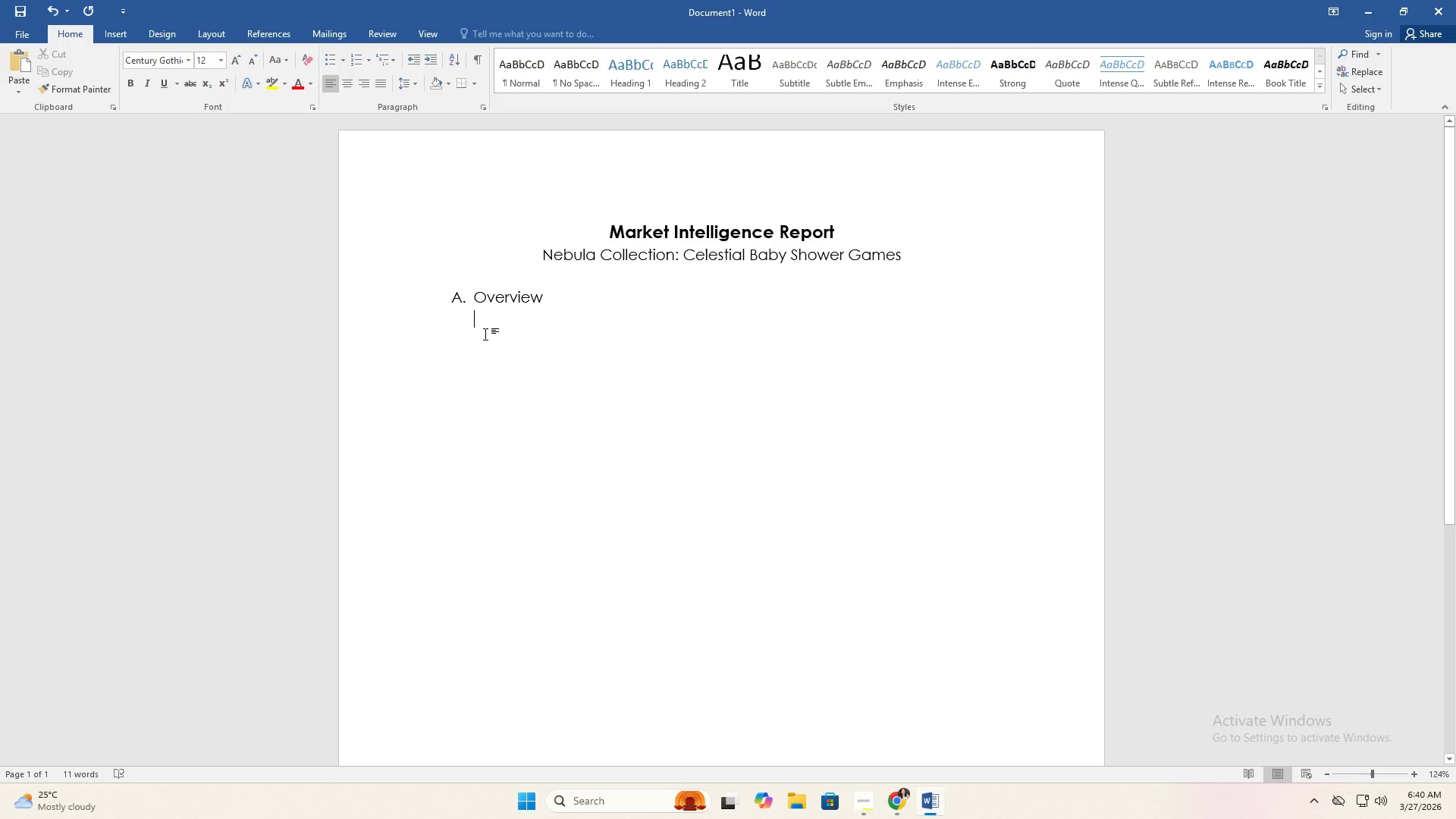 
type(E)
key(Backspace)
type(The Est)
key(Backspace)
key(Backspace)
type(tsy market for baby shower games is highly saturated, dominated by low-cost generic bundles, Ho)
key(Backspace)
key(Backspace)
key(Backspace)
key(Backspace)
type(. However, a growing sub-niche, celestial and minimalist baby shower themes, presents an opportunity for premium positioning through cohesic)
key(Backspace)
type(ve branding and curated bundles.)
 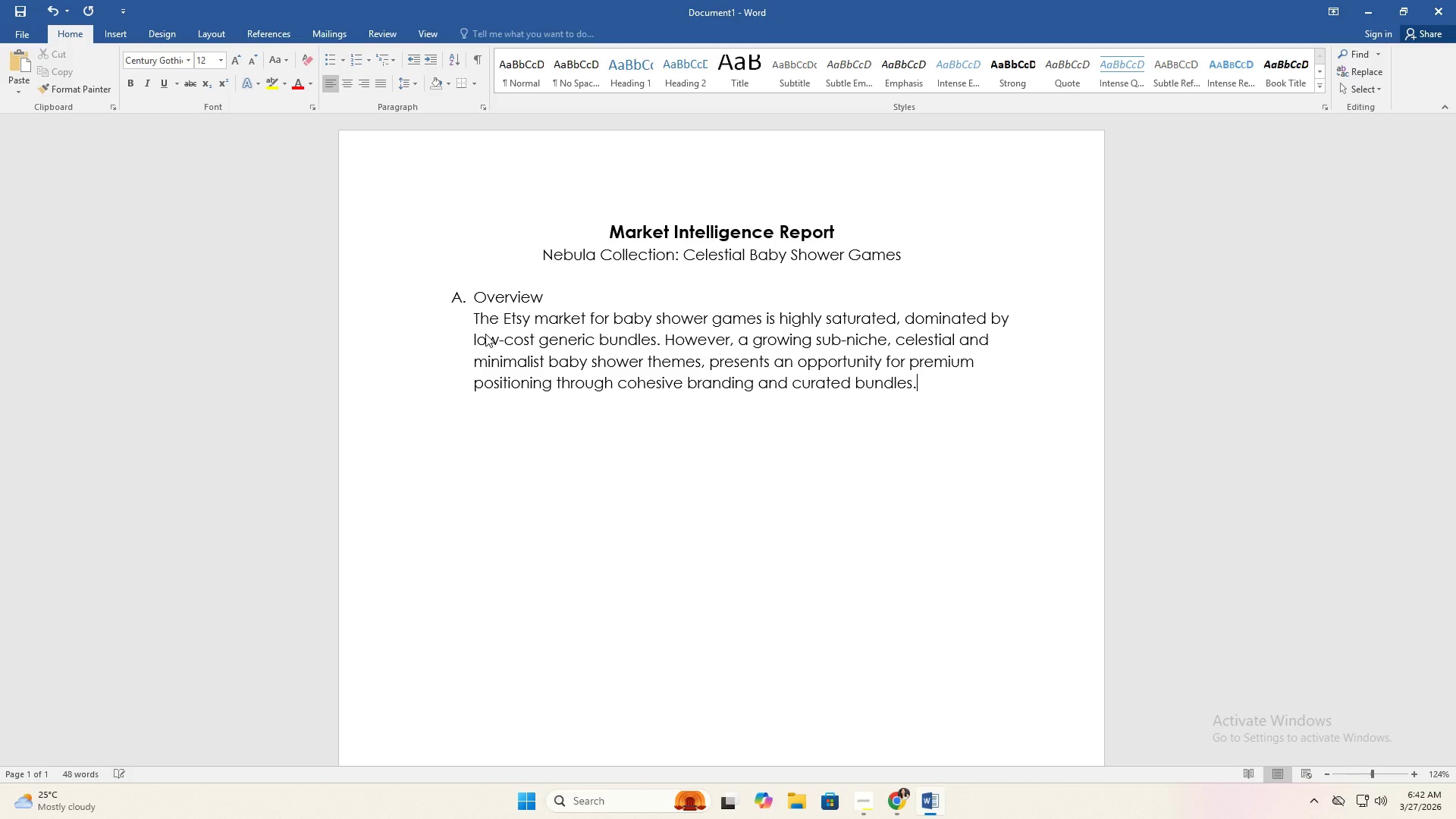 
key(Enter)
 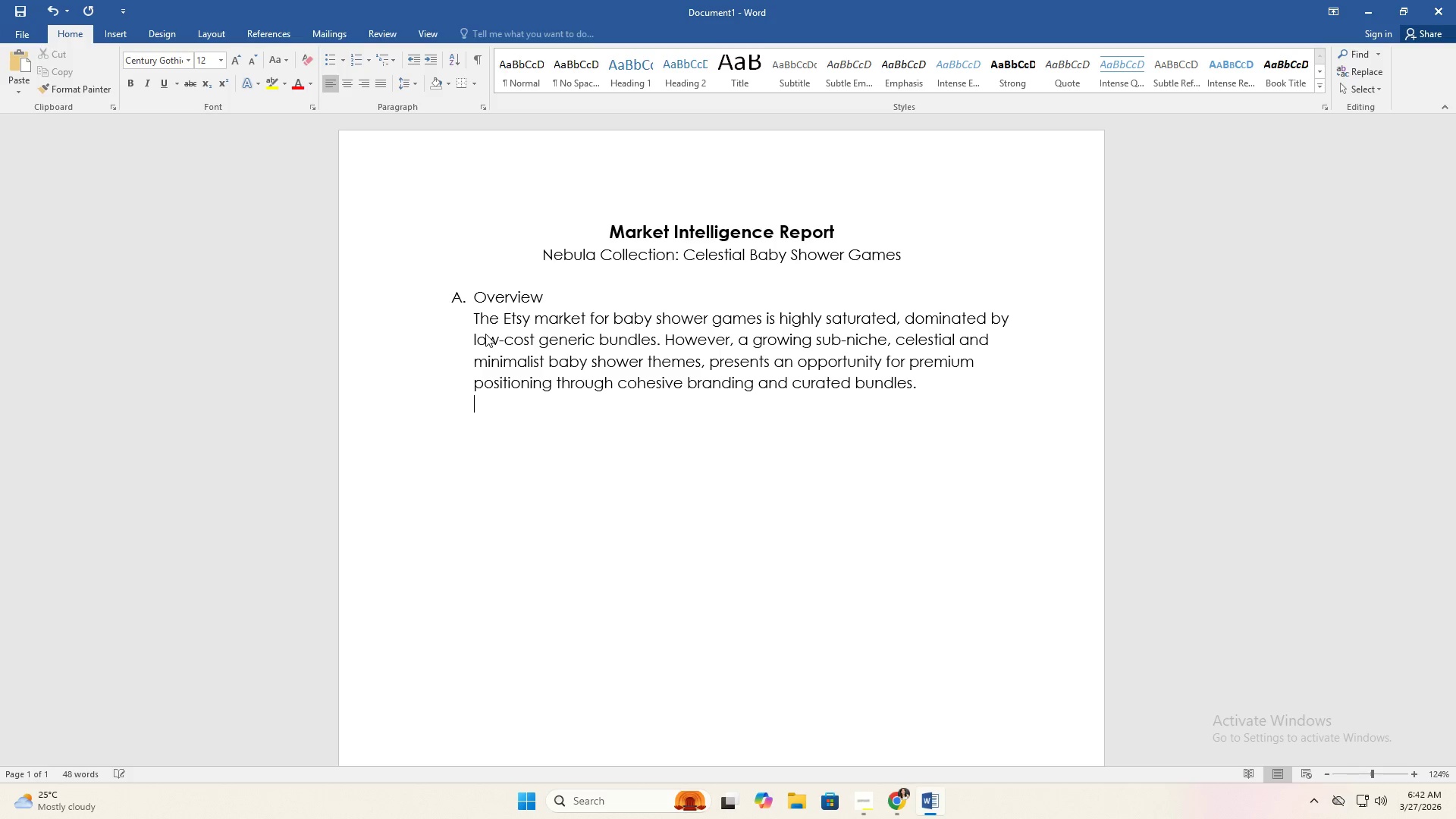 
key(Enter)
 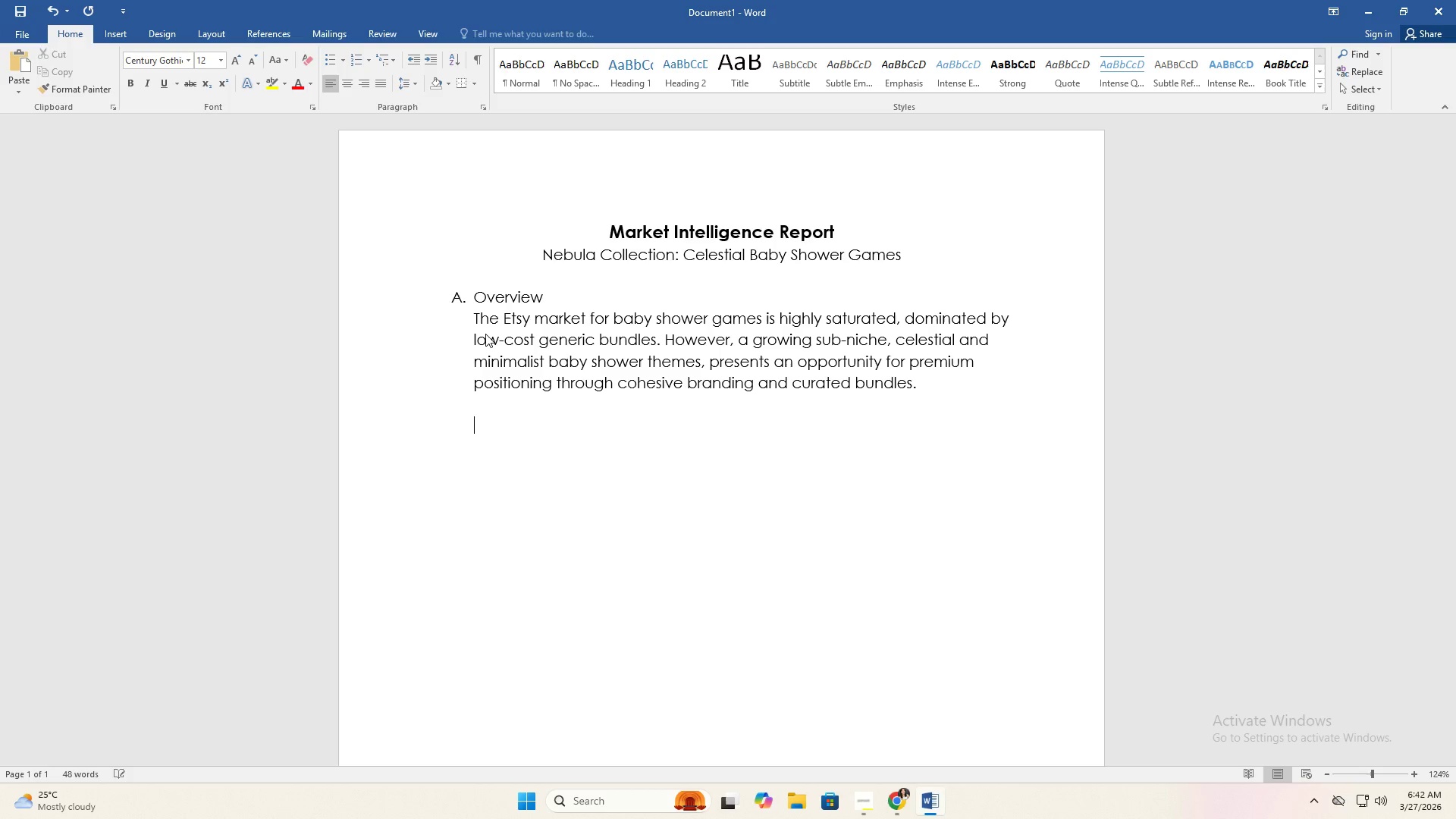 
key(Backspace)
 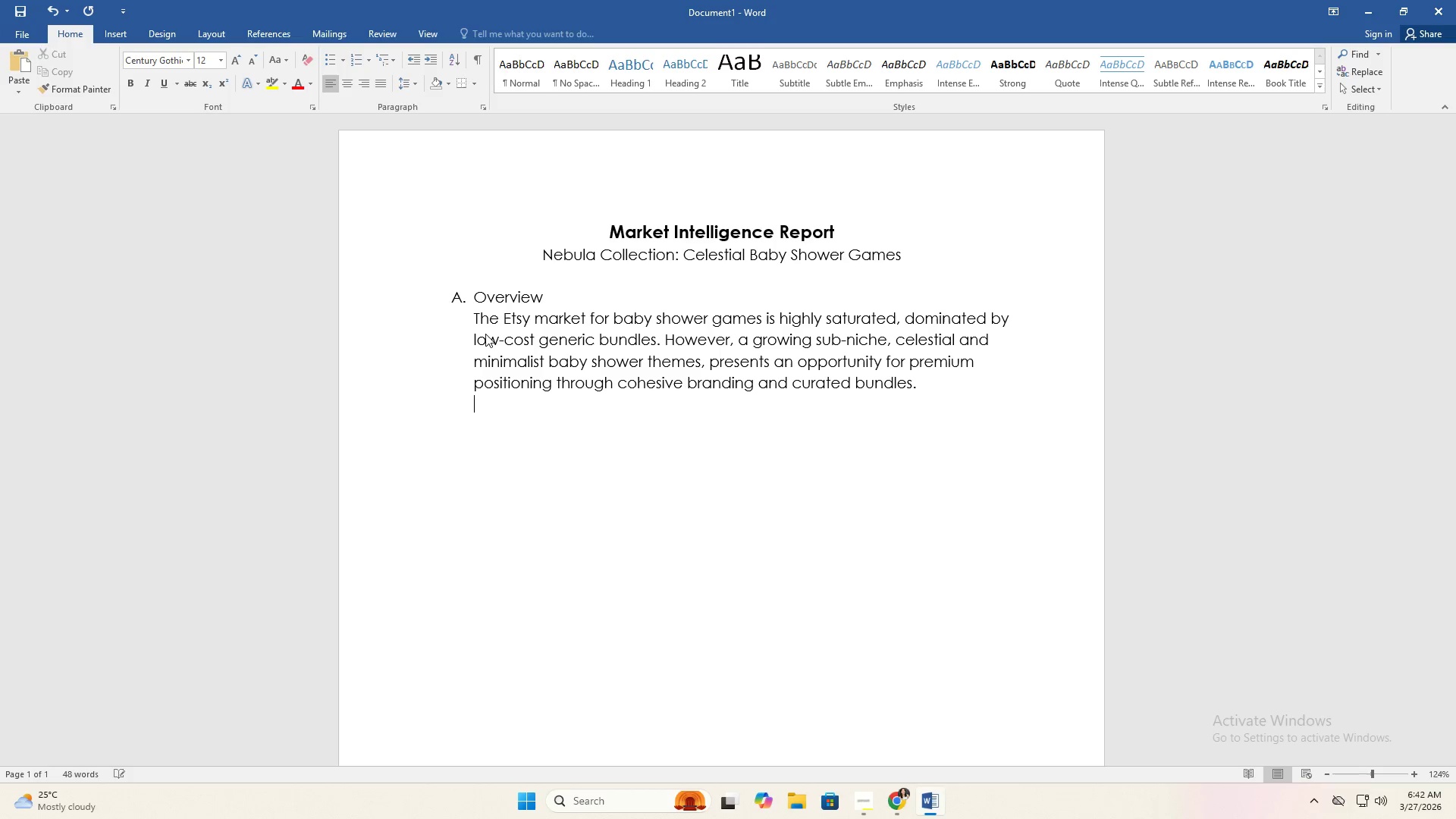 
key(Backspace)
 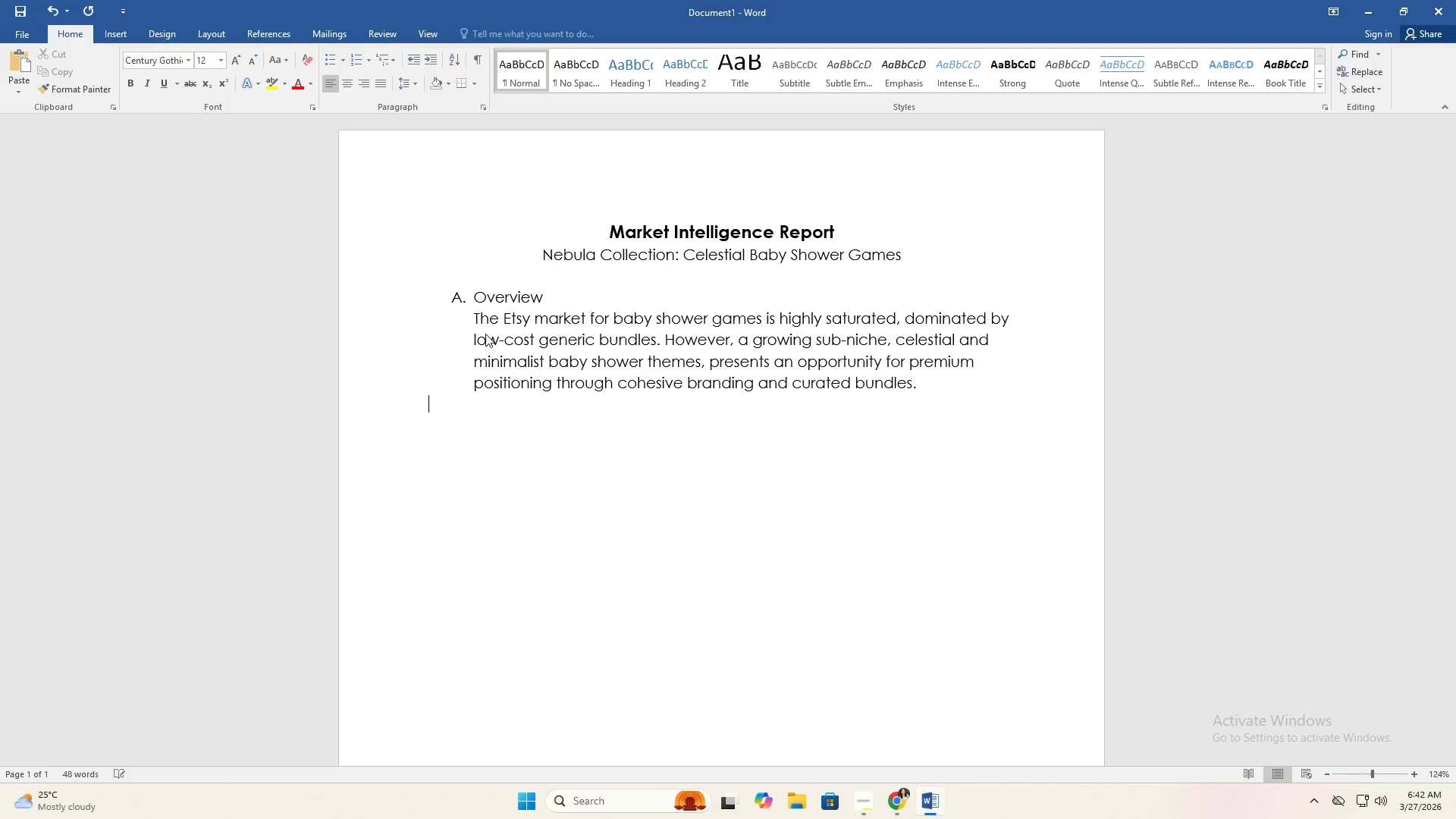 
key(Enter)
 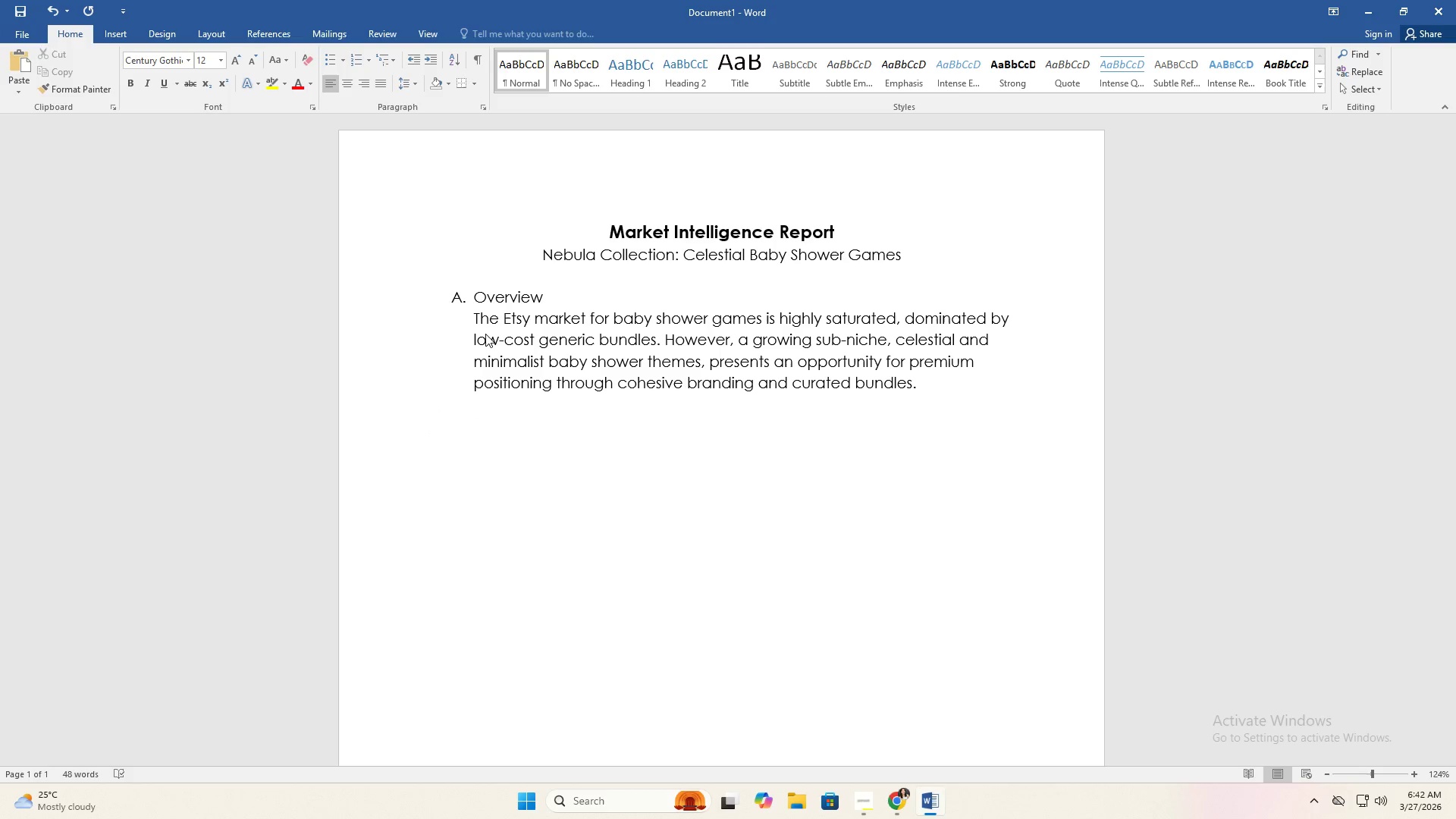 
key(CapsLock)
 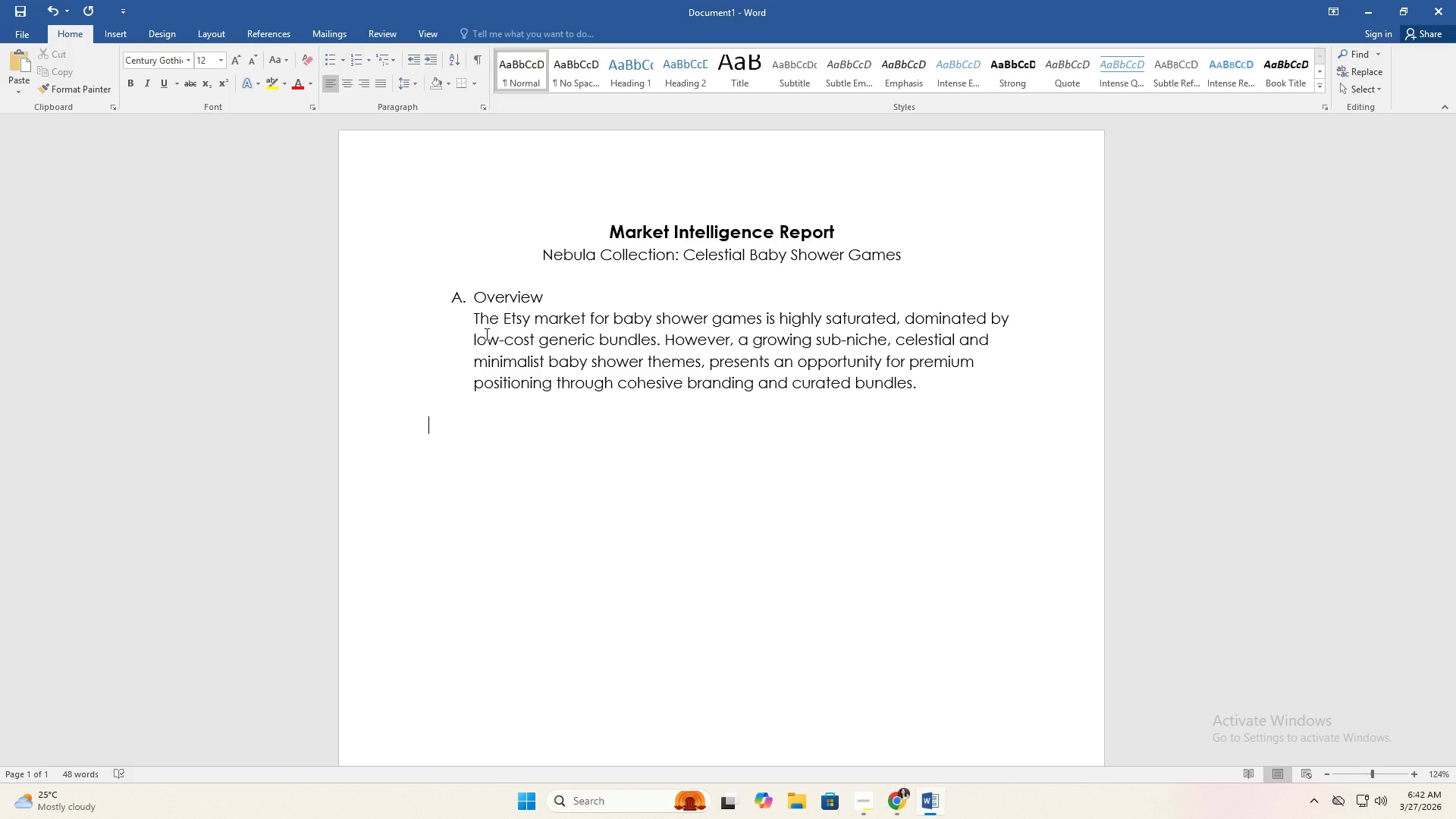 
key(B)
 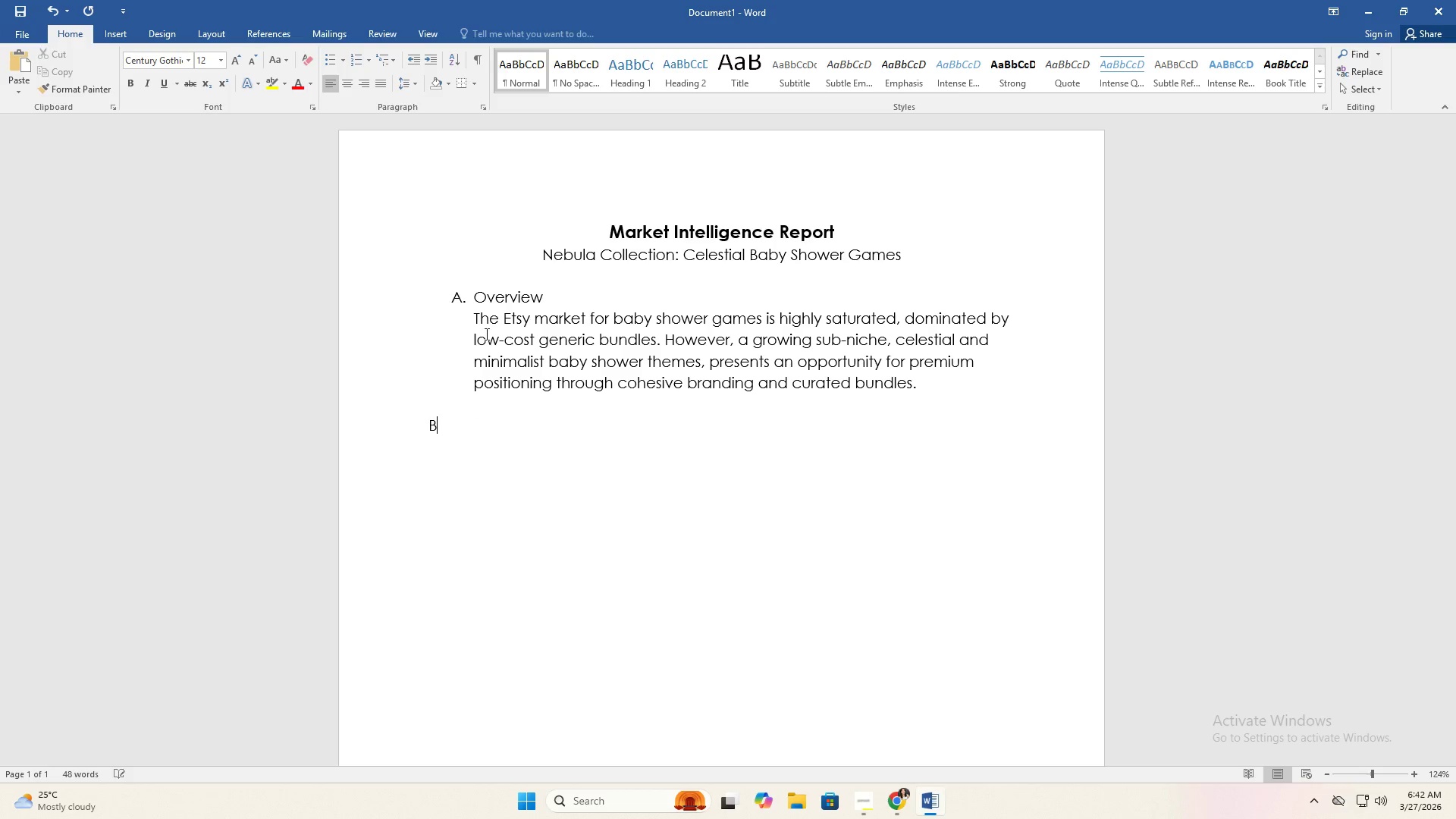 
key(CapsLock)
 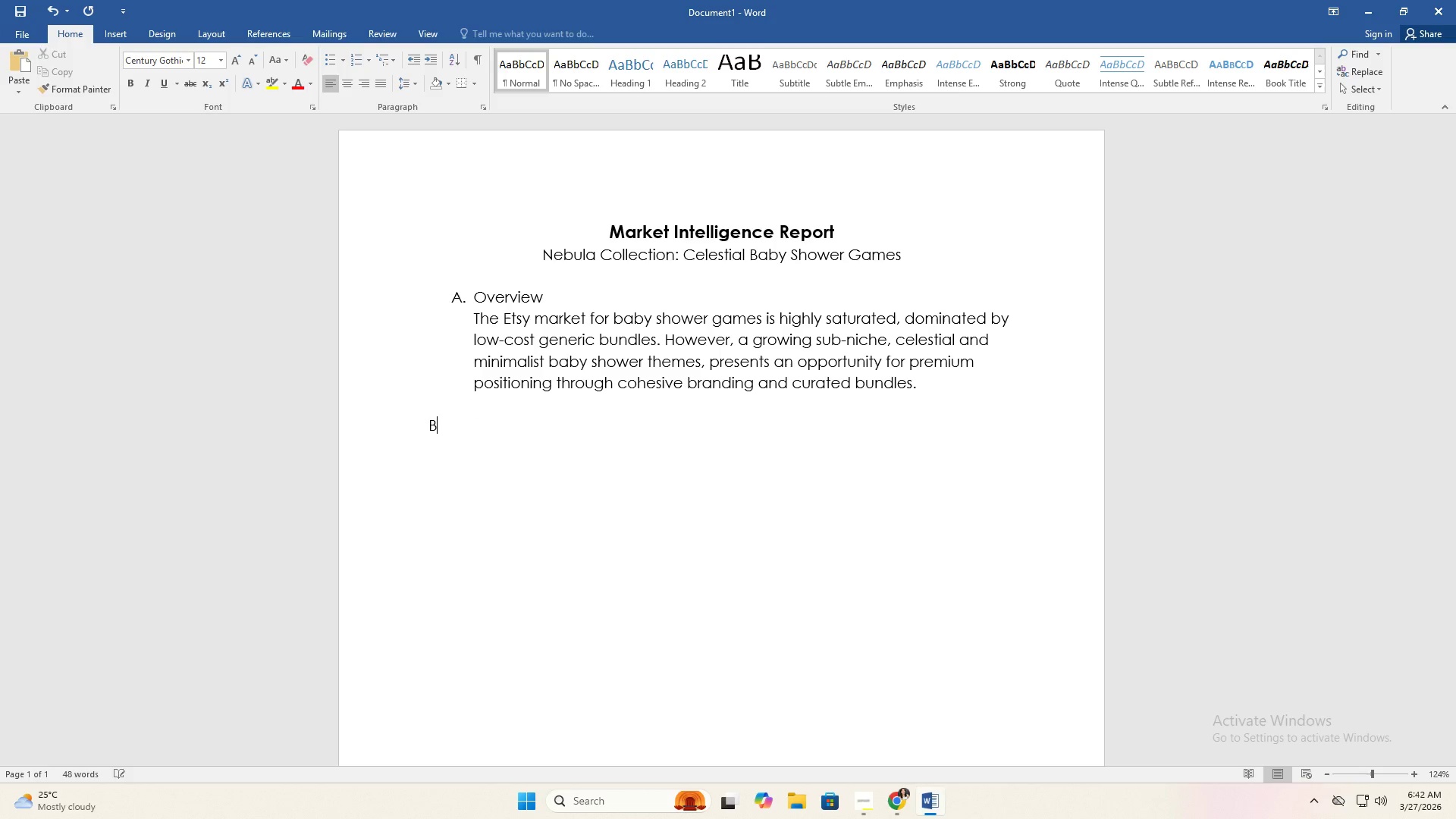 
key(Period)
 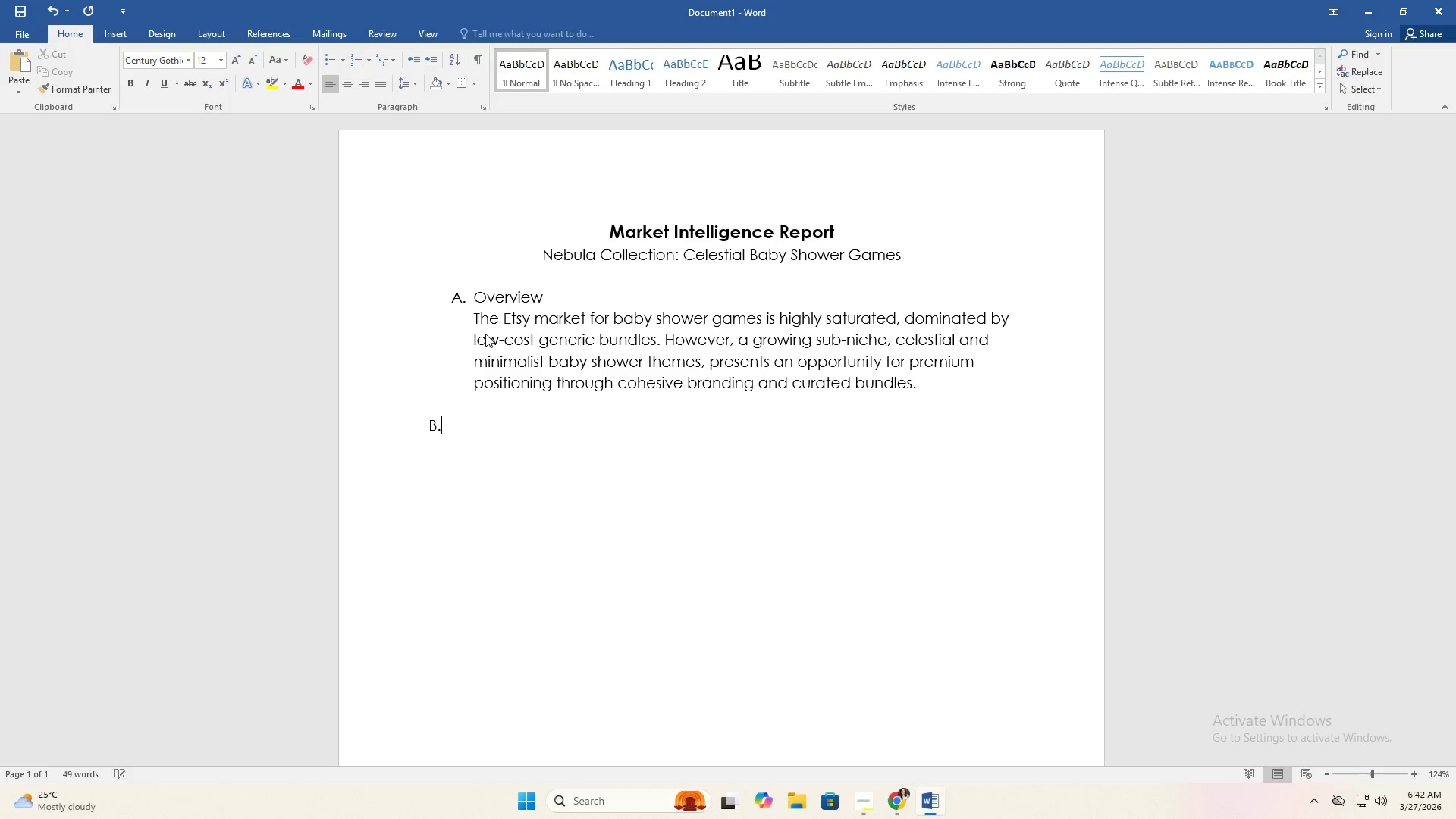 
key(Enter)
 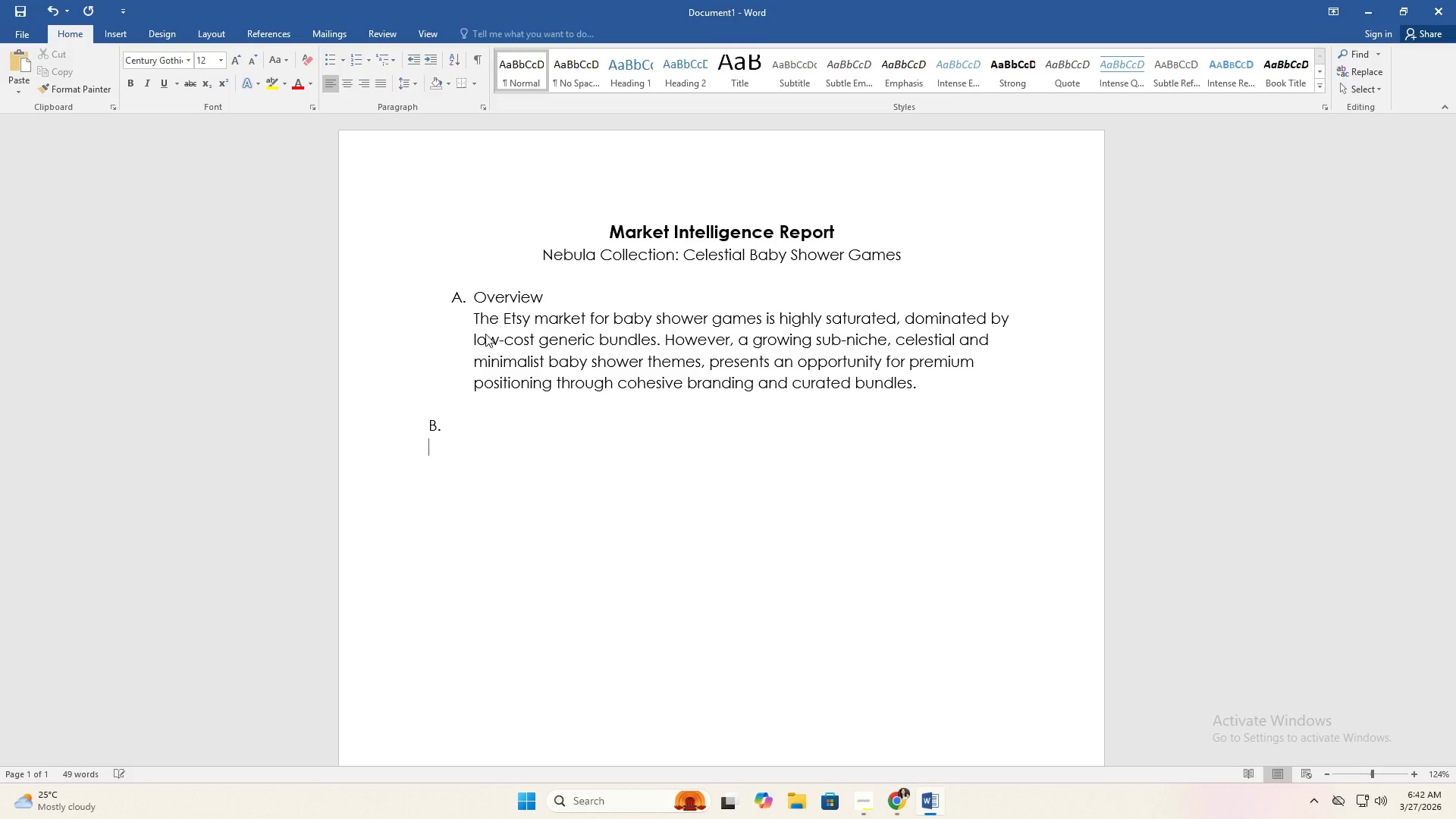 
key(Backspace)
 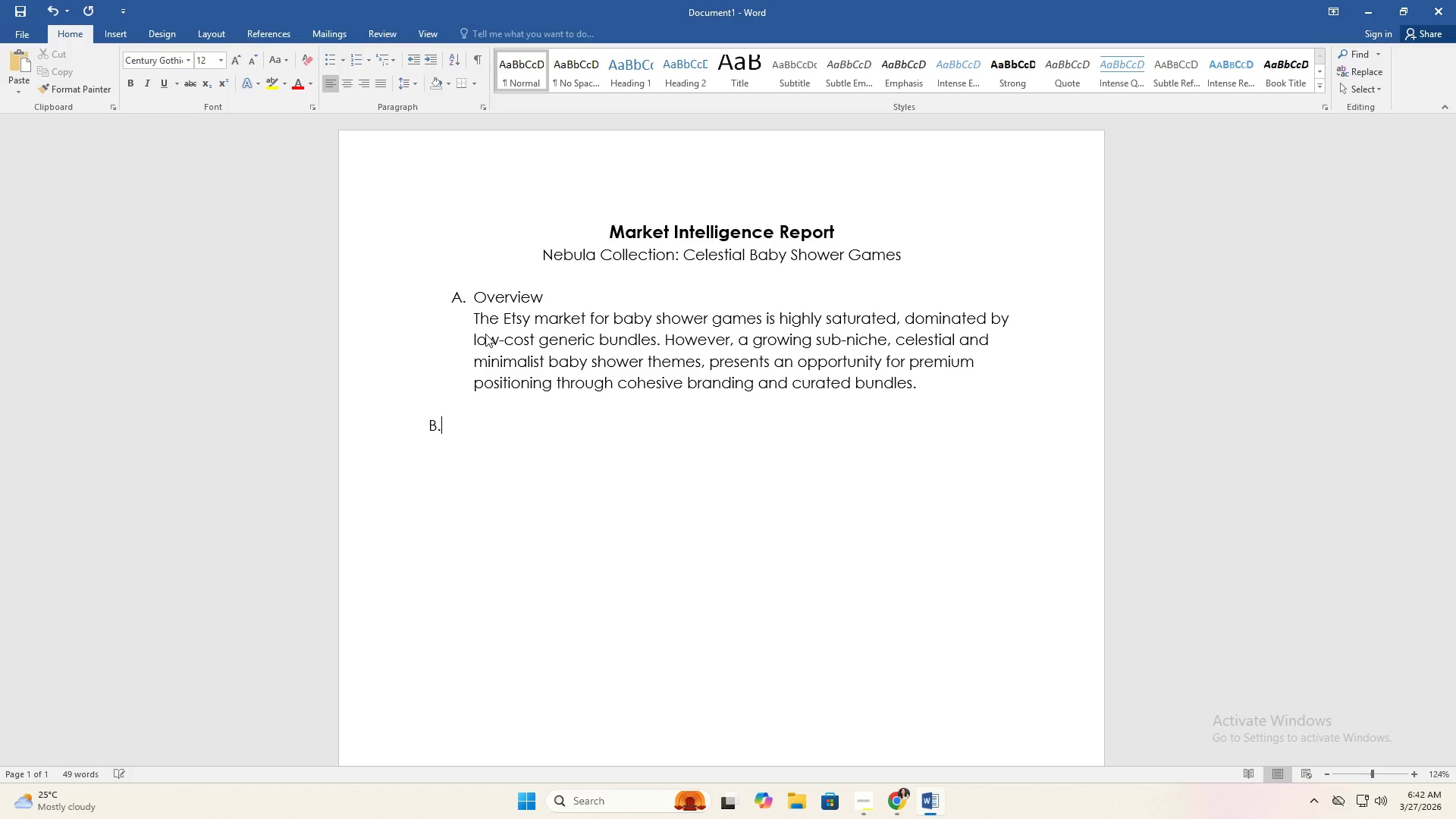 
key(Backspace)
 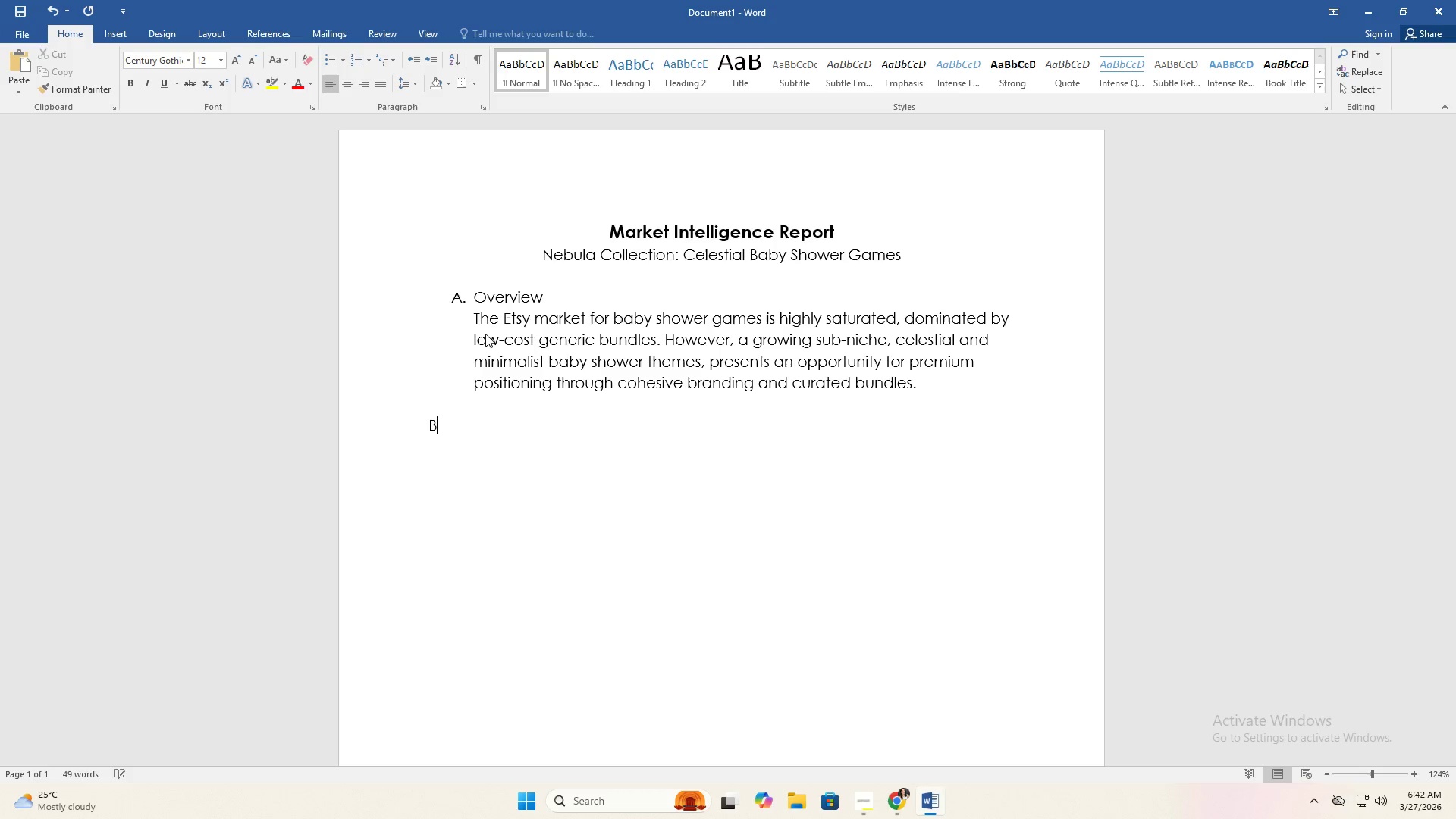 
key(Backspace)
 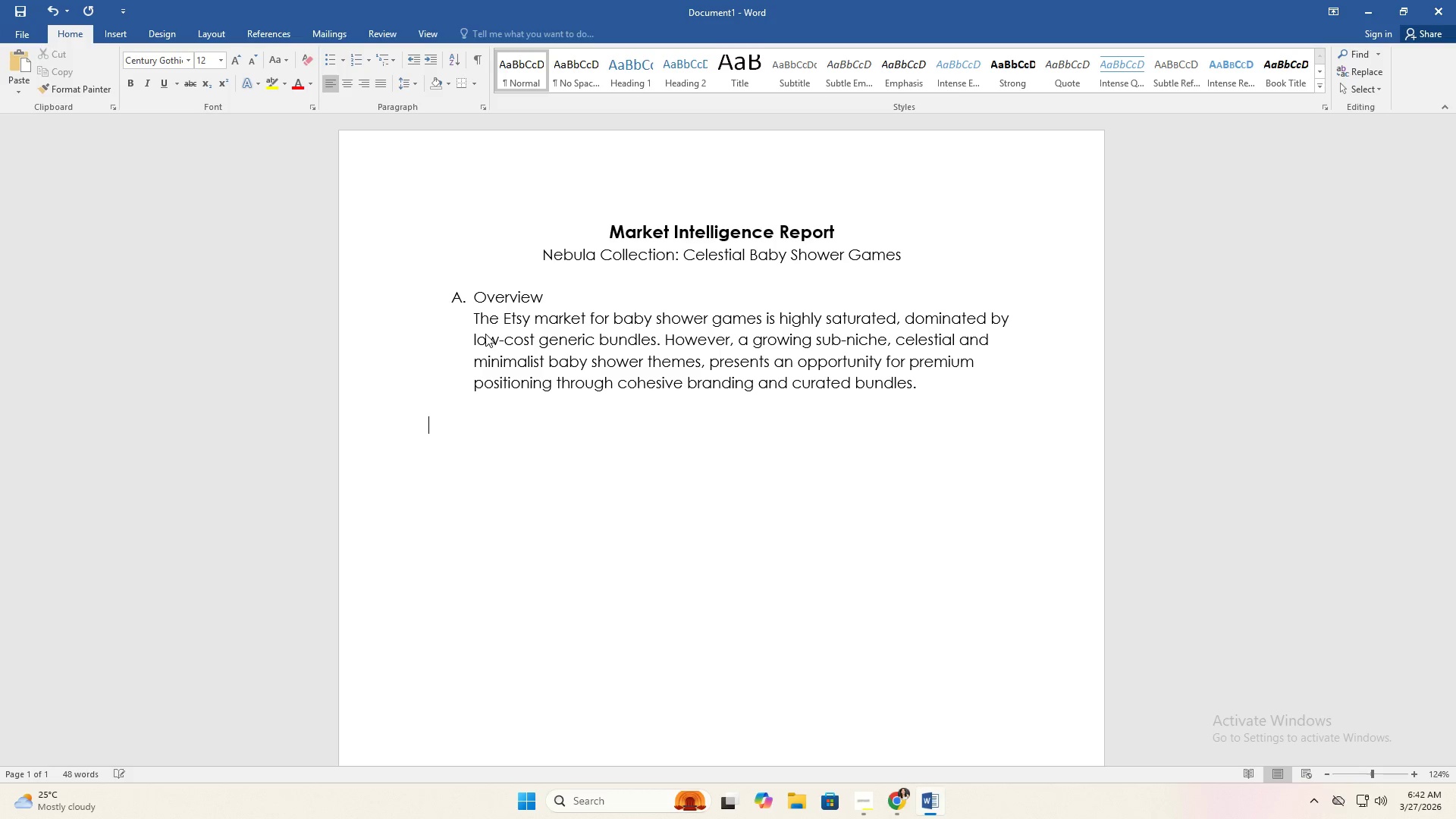 
key(Backspace)
 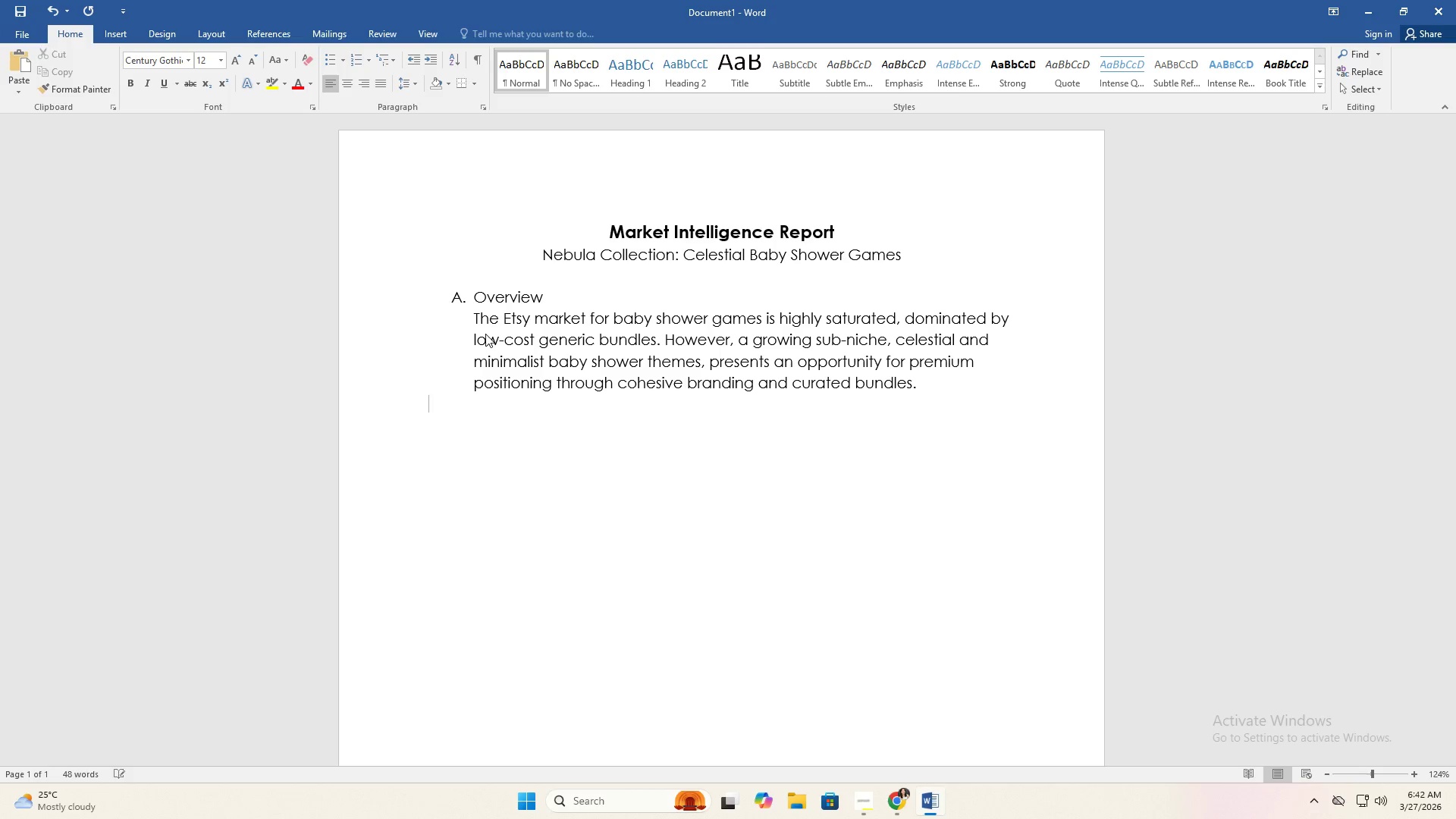 
key(Backspace)
 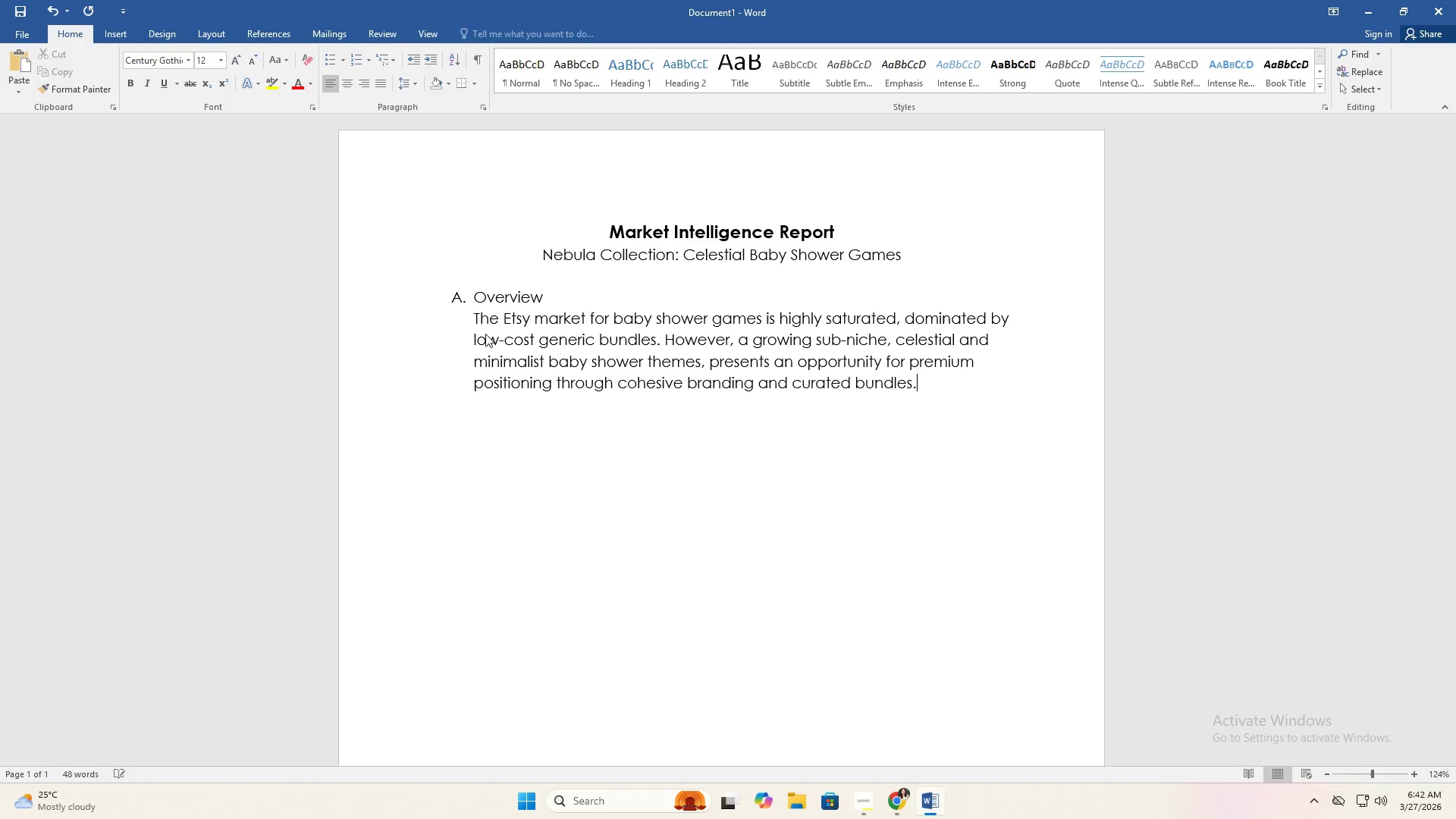 
key(Enter)
 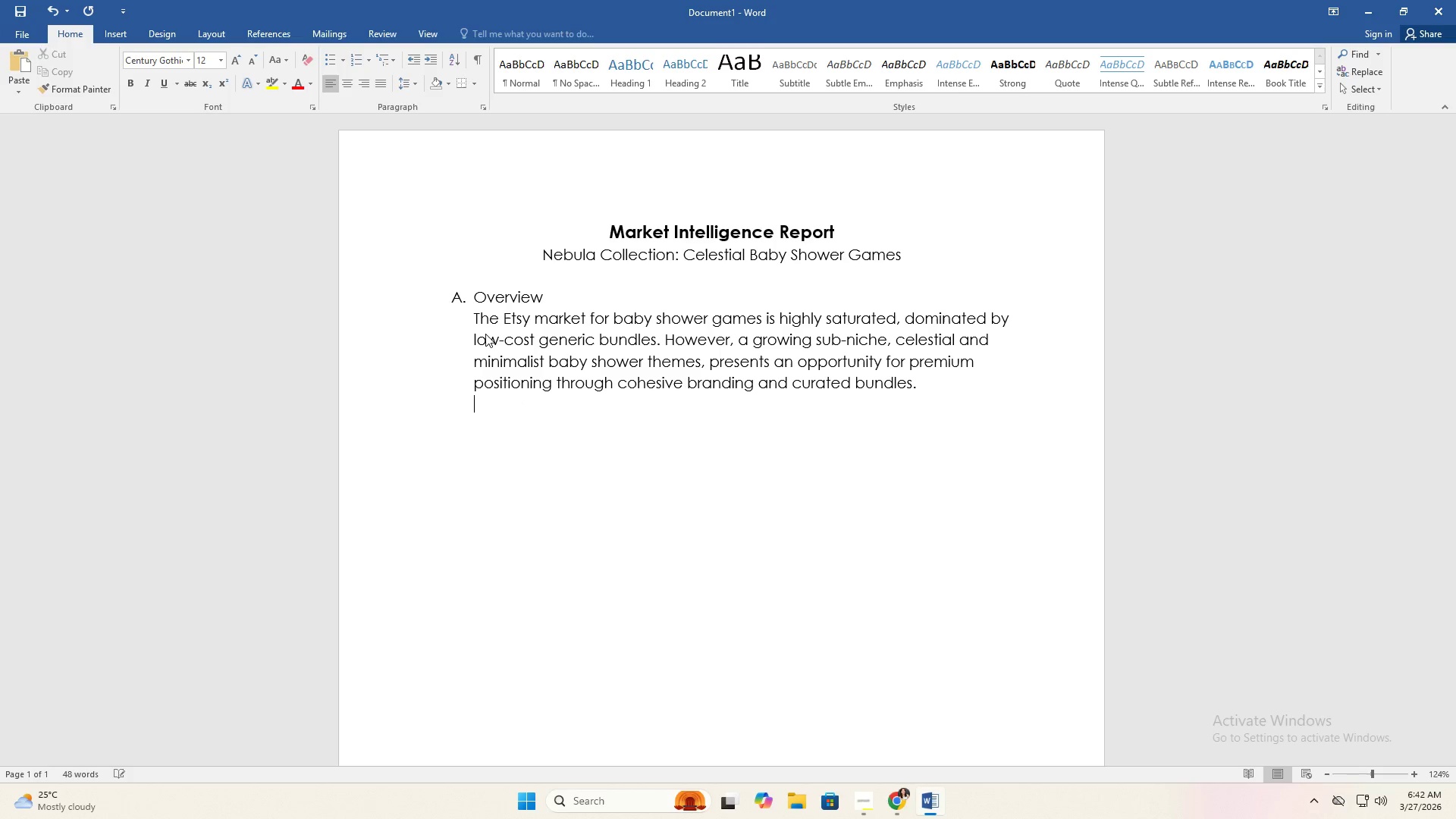 
key(Enter)
 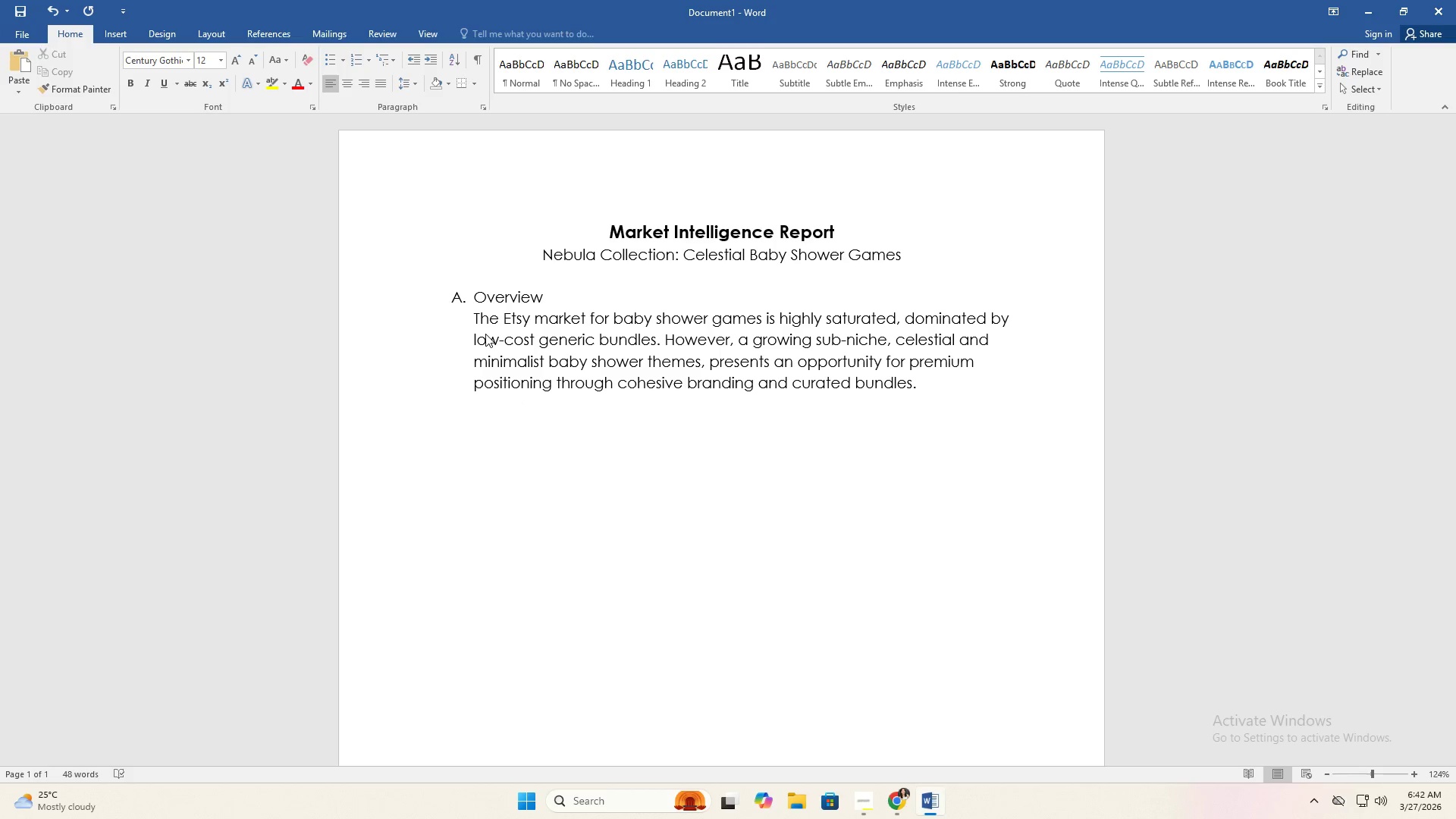 
type(b. )
key(Backspace)
key(Backspace)
key(Backspace)
key(Backspace)
type(B. Com)
key(Backspace)
type(mpetitor )
 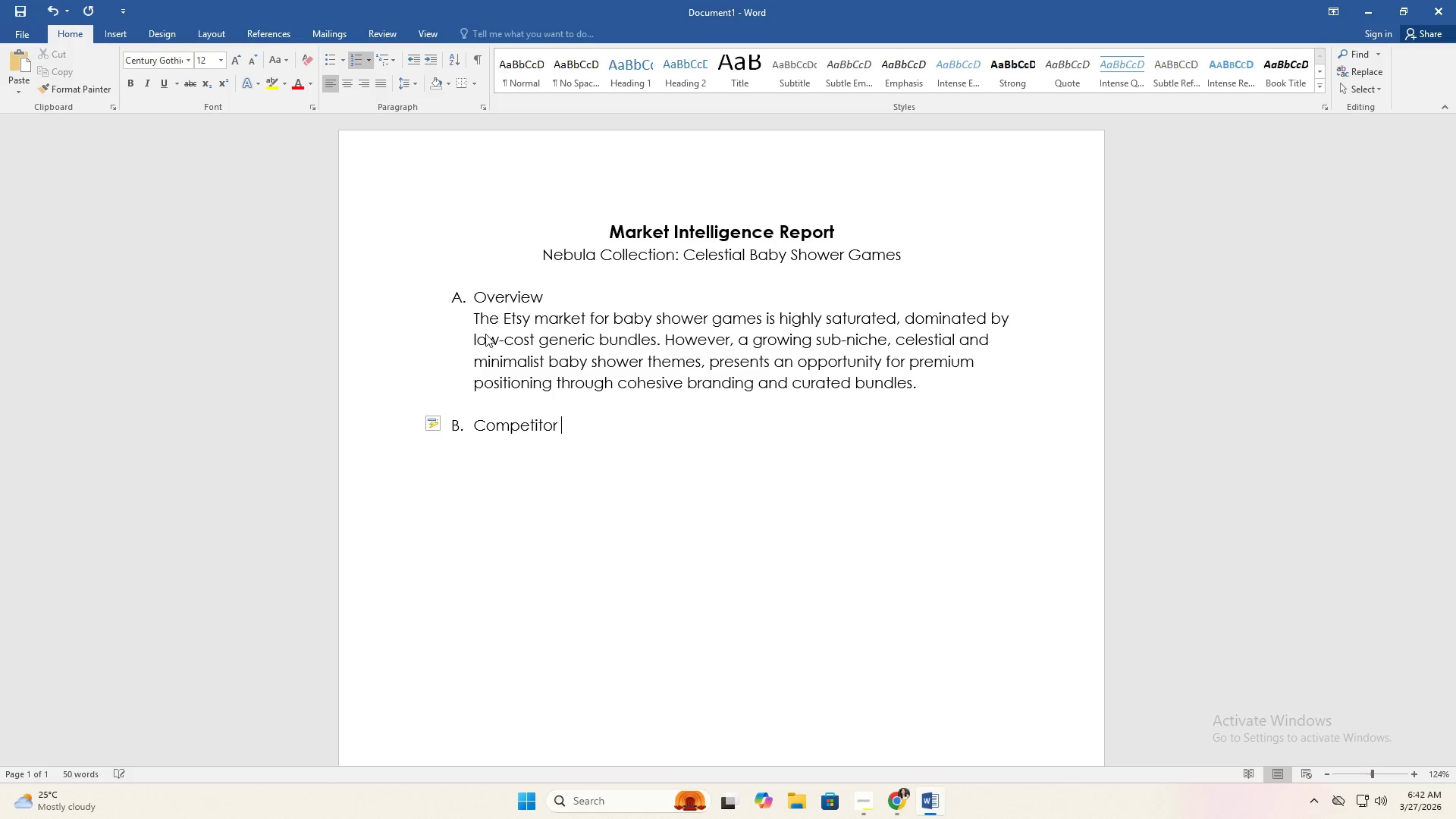 
key(Alt+AltLeft)
 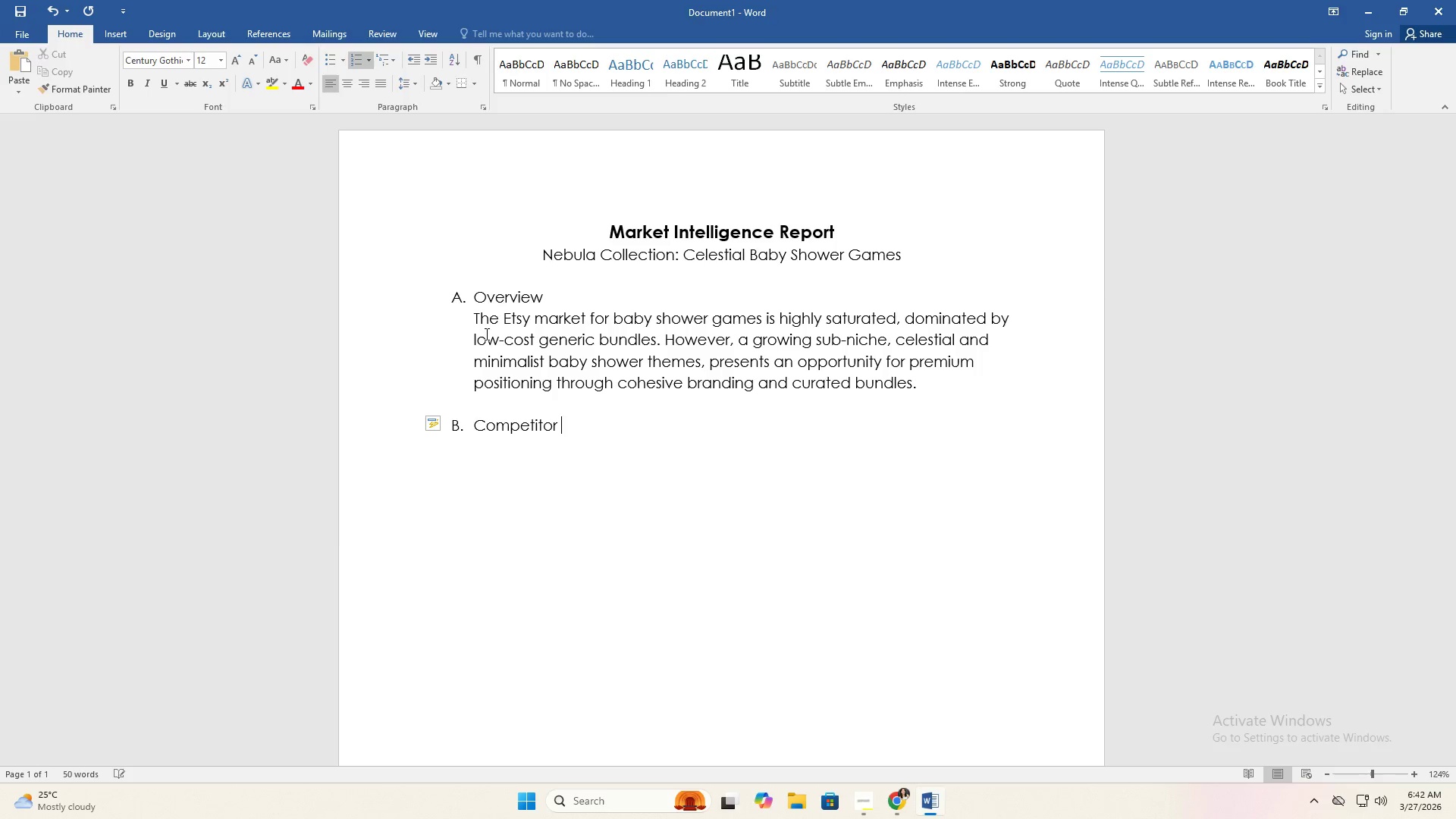 
key(Alt+Tab)